 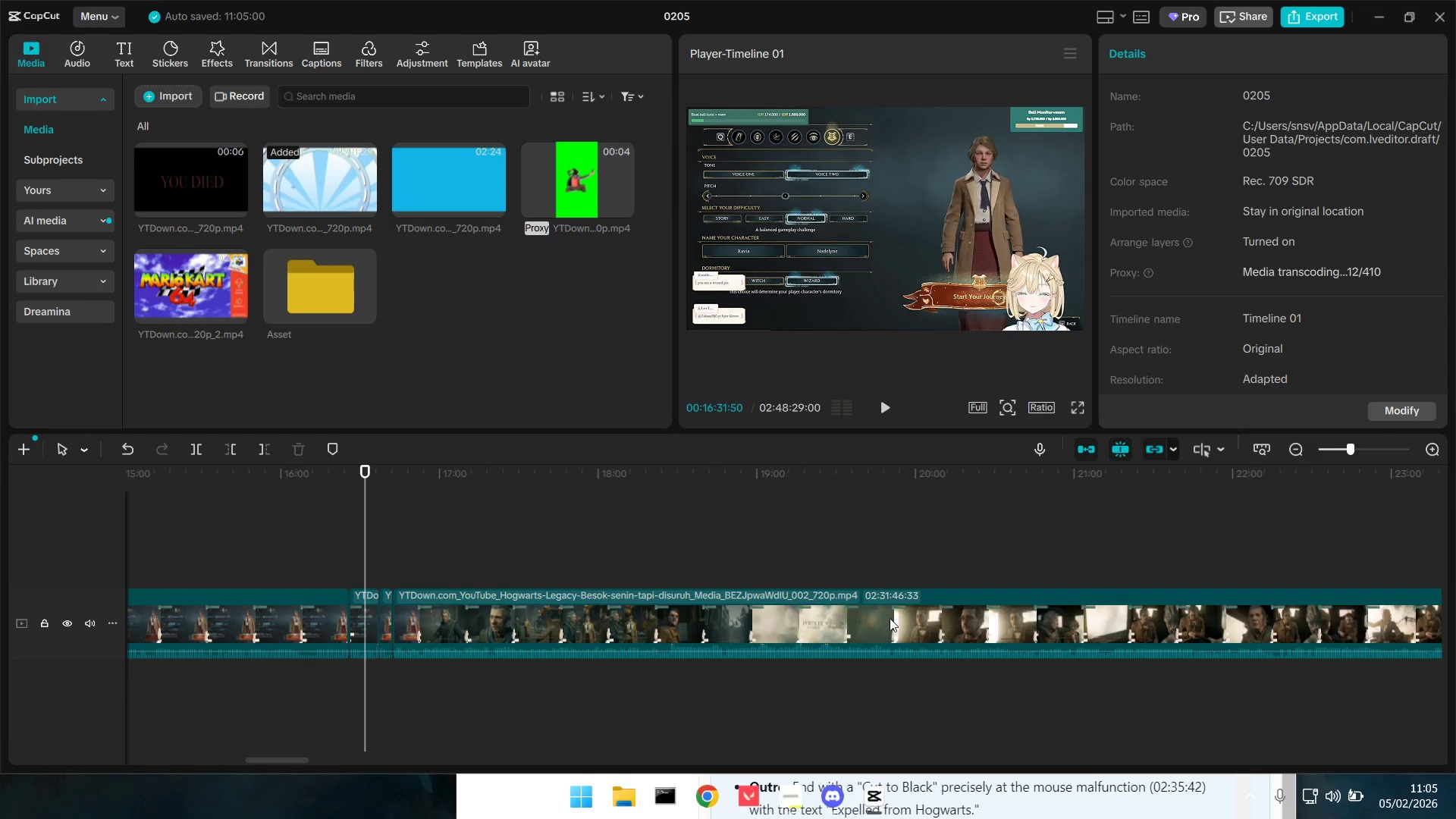 
left_click([749, 540])
 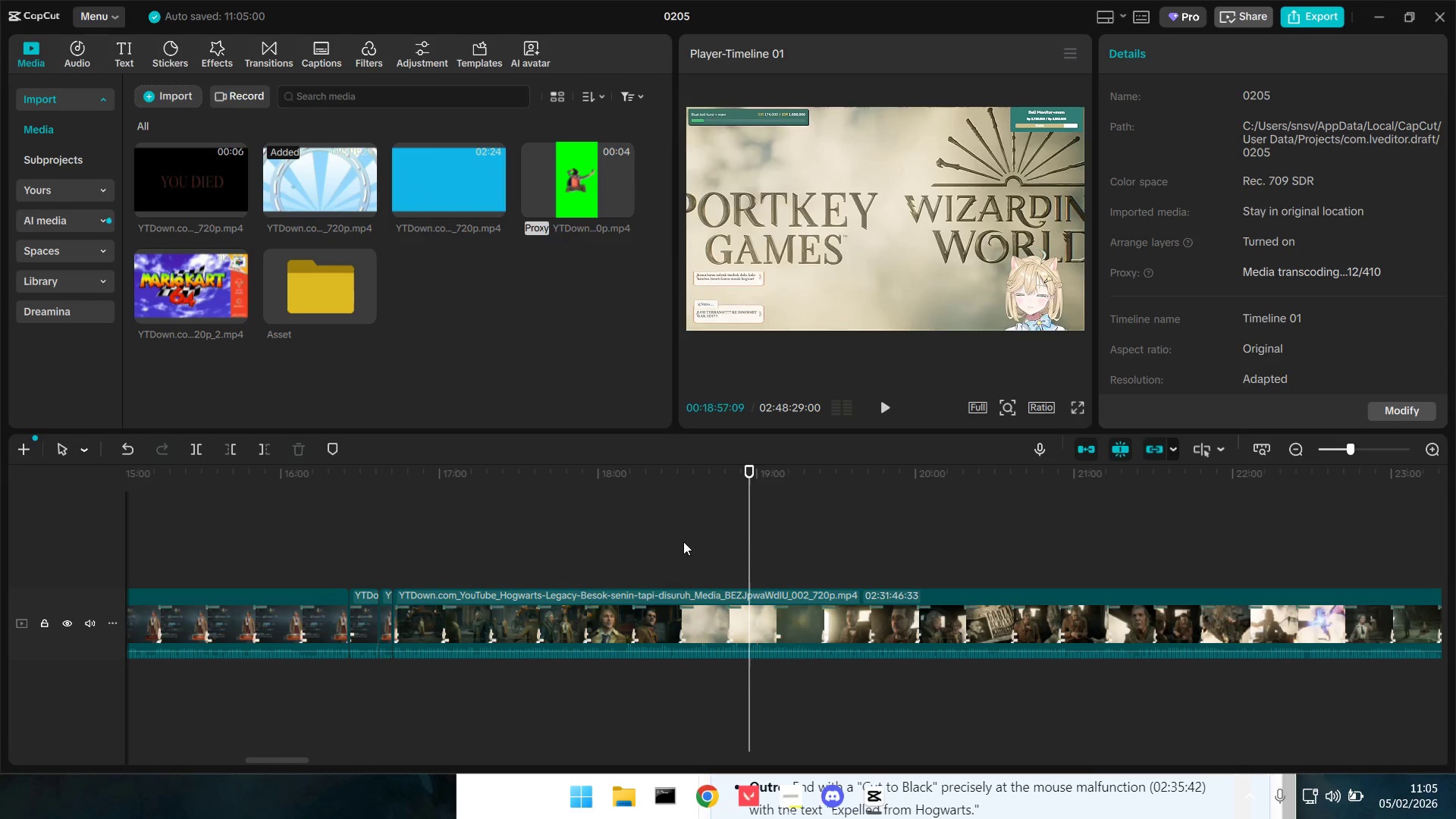 
scroll: coordinate [890, 618], scroll_direction: down, amount: 8.0
 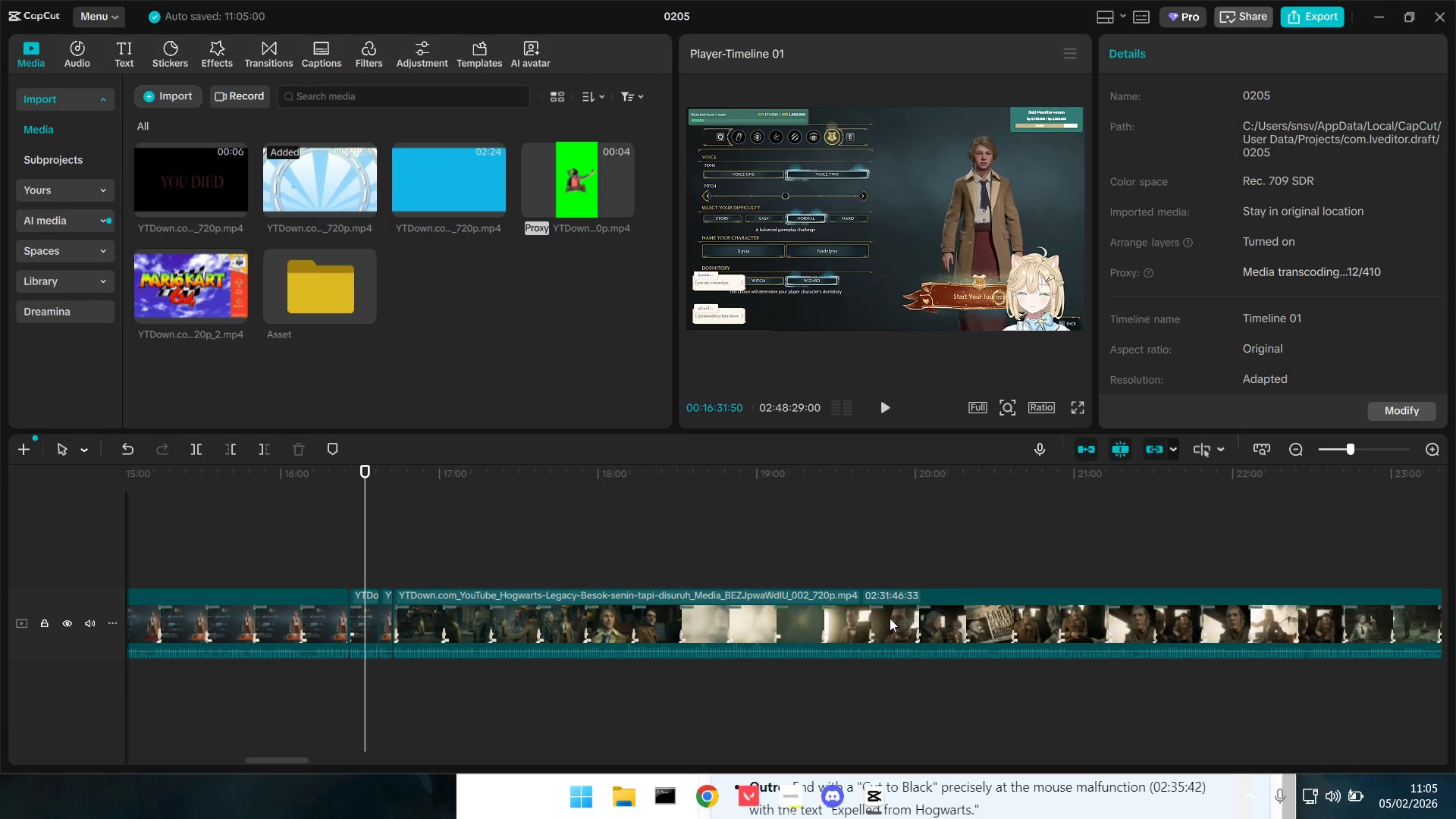 
double_click([683, 541])
 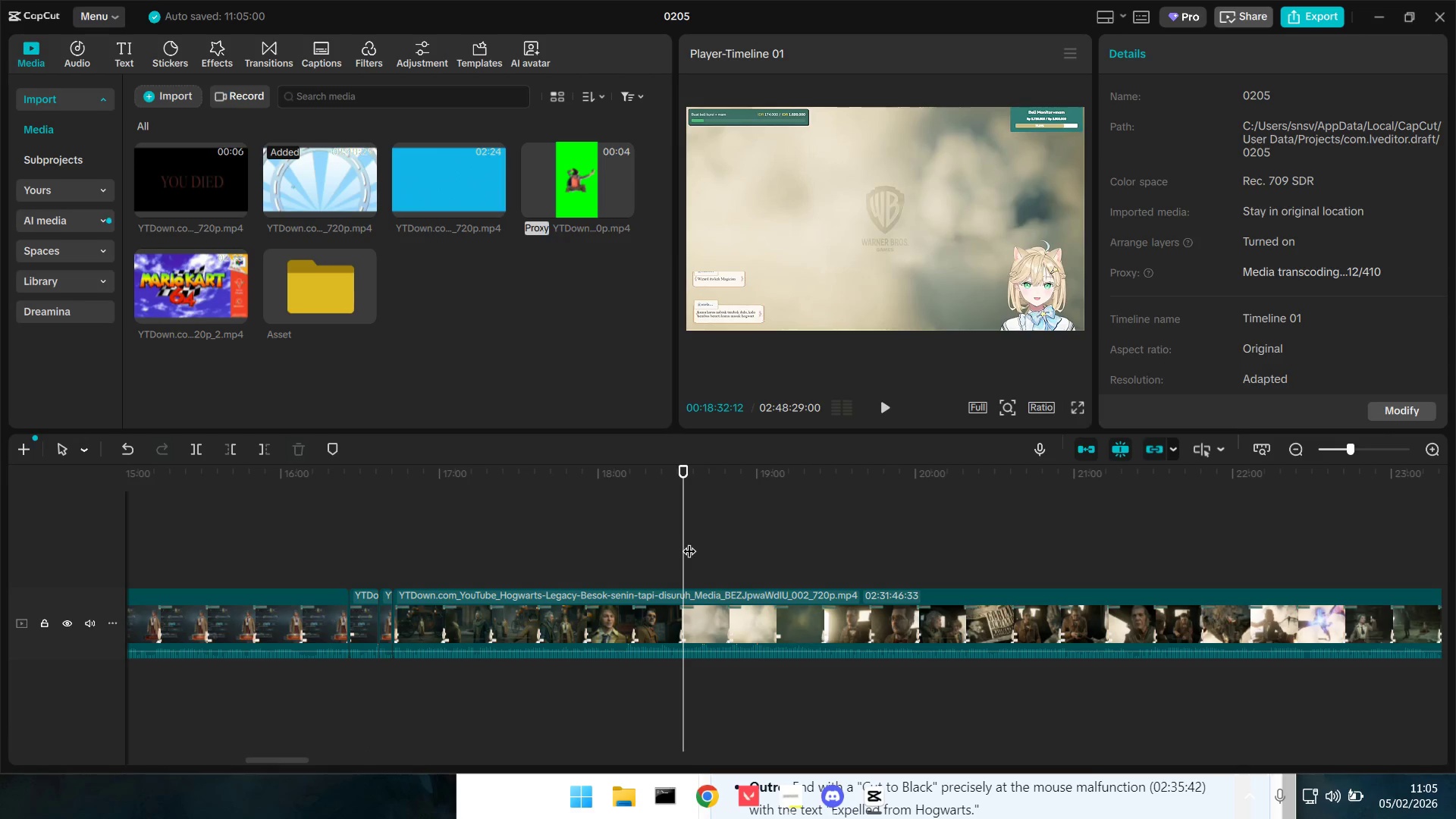 
left_click_drag(start_coordinate=[689, 541], to_coordinate=[981, 562])
 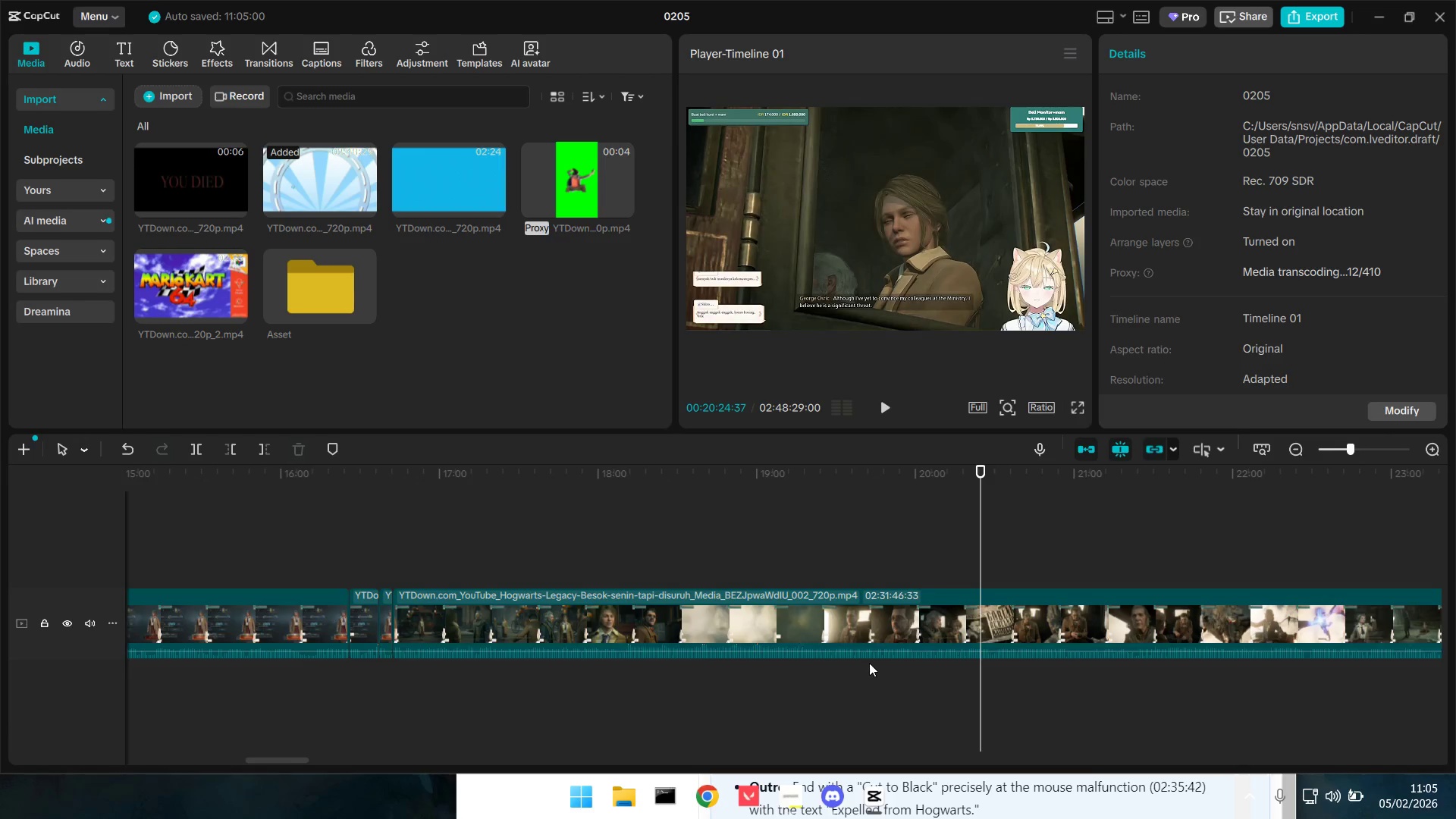 
hold_key(key=ControlLeft, duration=1.52)
 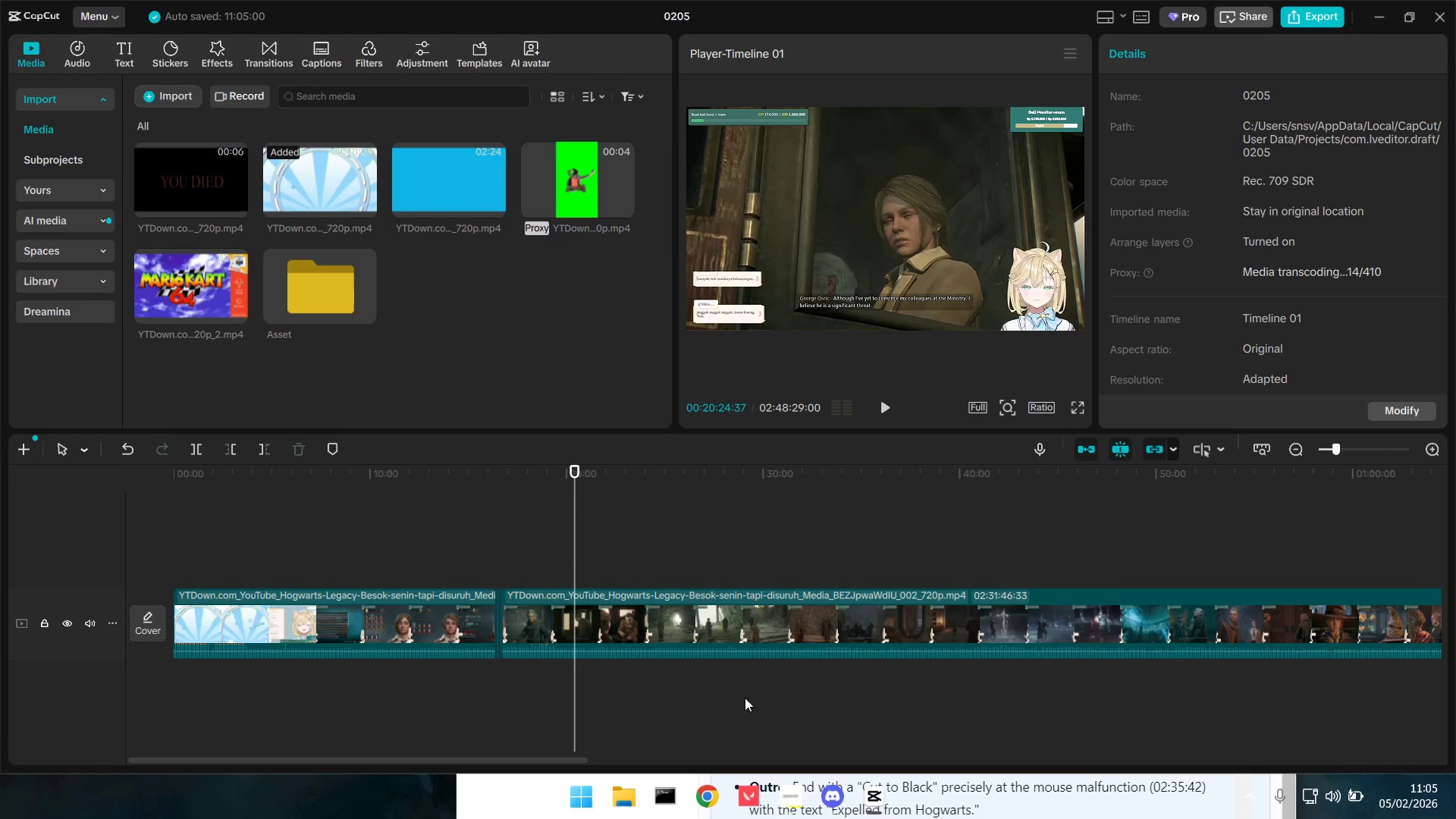 
hold_key(key=ControlLeft, duration=0.33)
 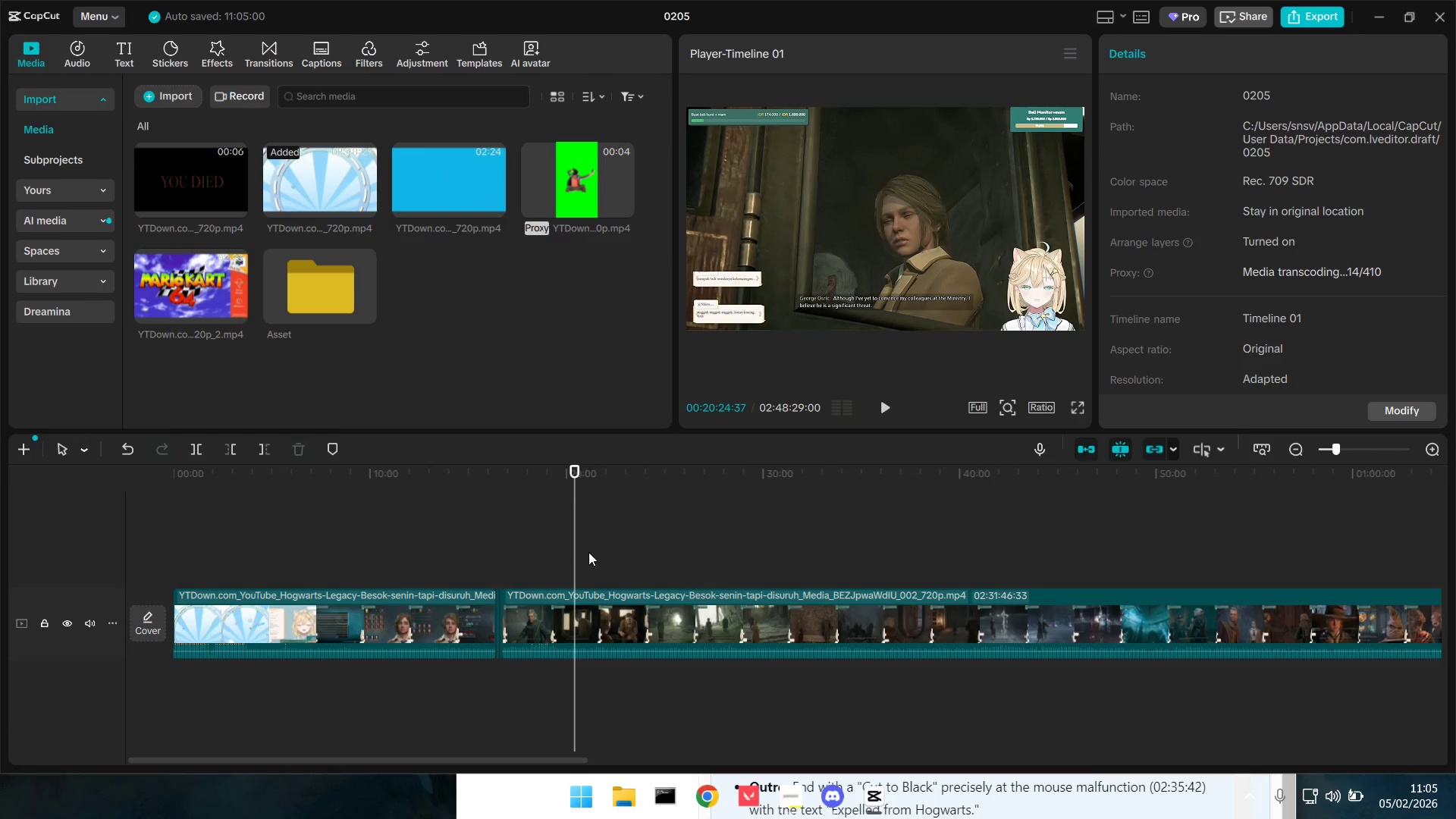 
scroll: coordinate [871, 657], scroll_direction: down, amount: 14.0
 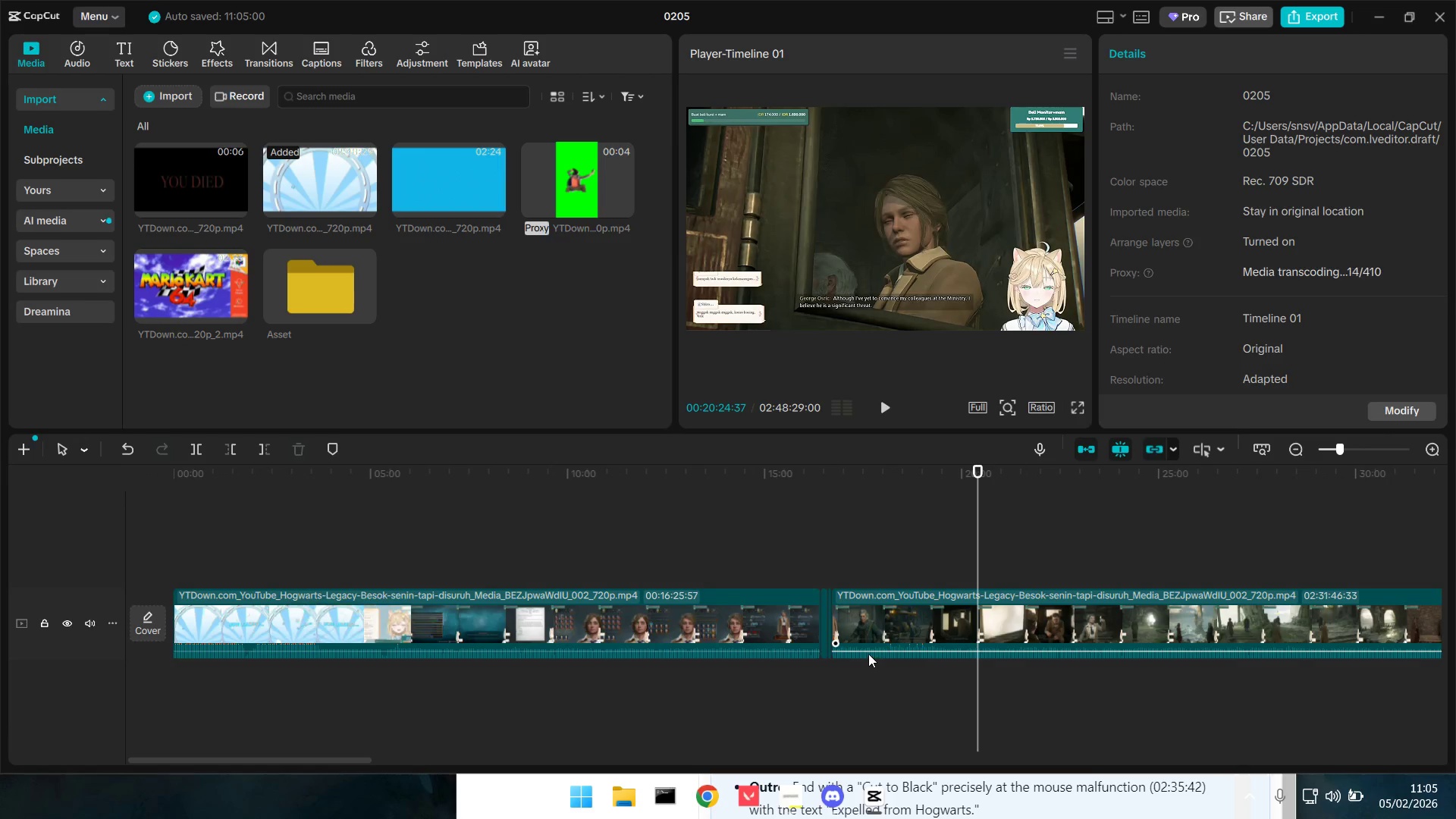 
hold_key(key=ControlLeft, duration=14.36)
 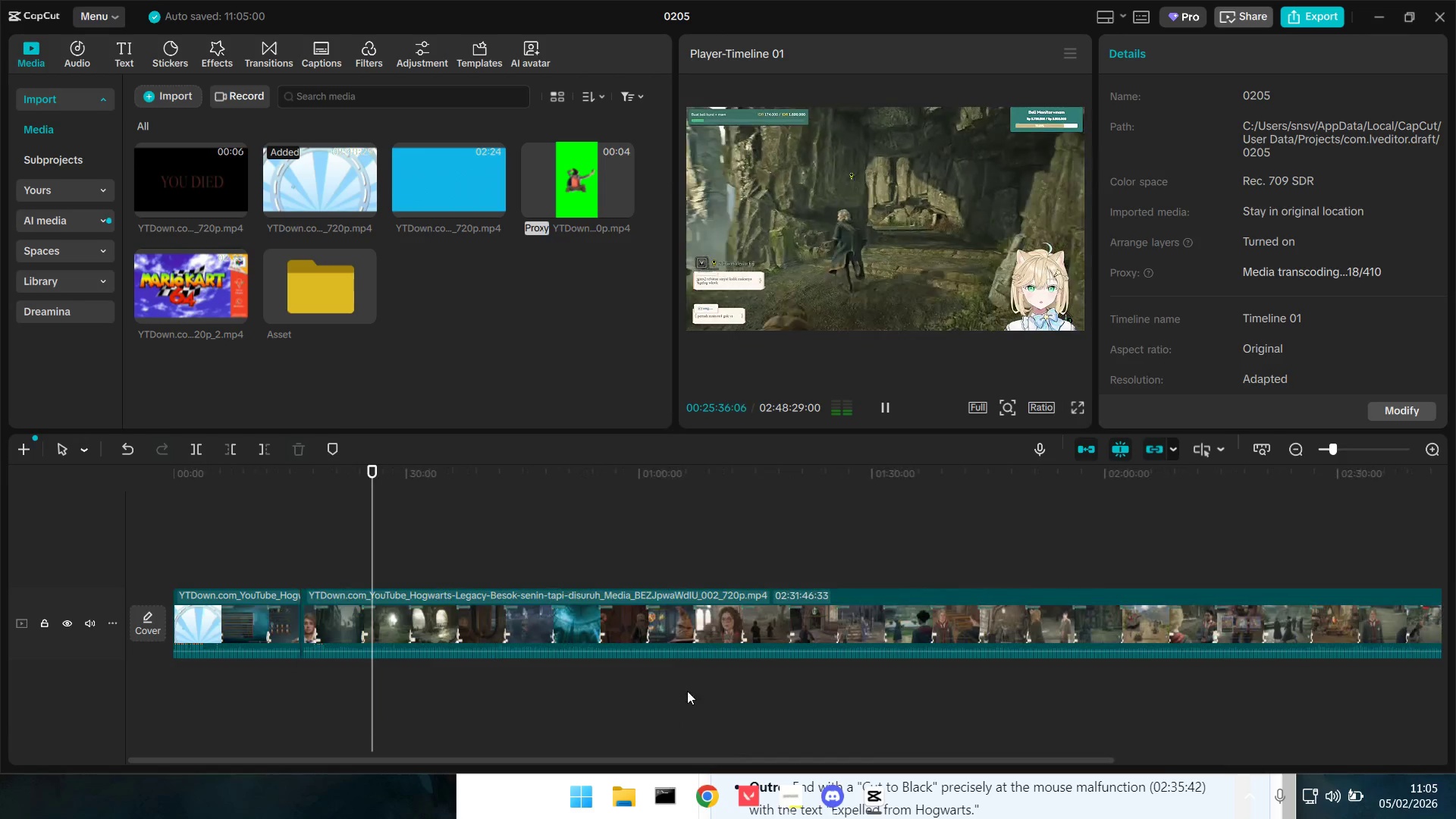 
scroll: coordinate [868, 654], scroll_direction: down, amount: 4.0
 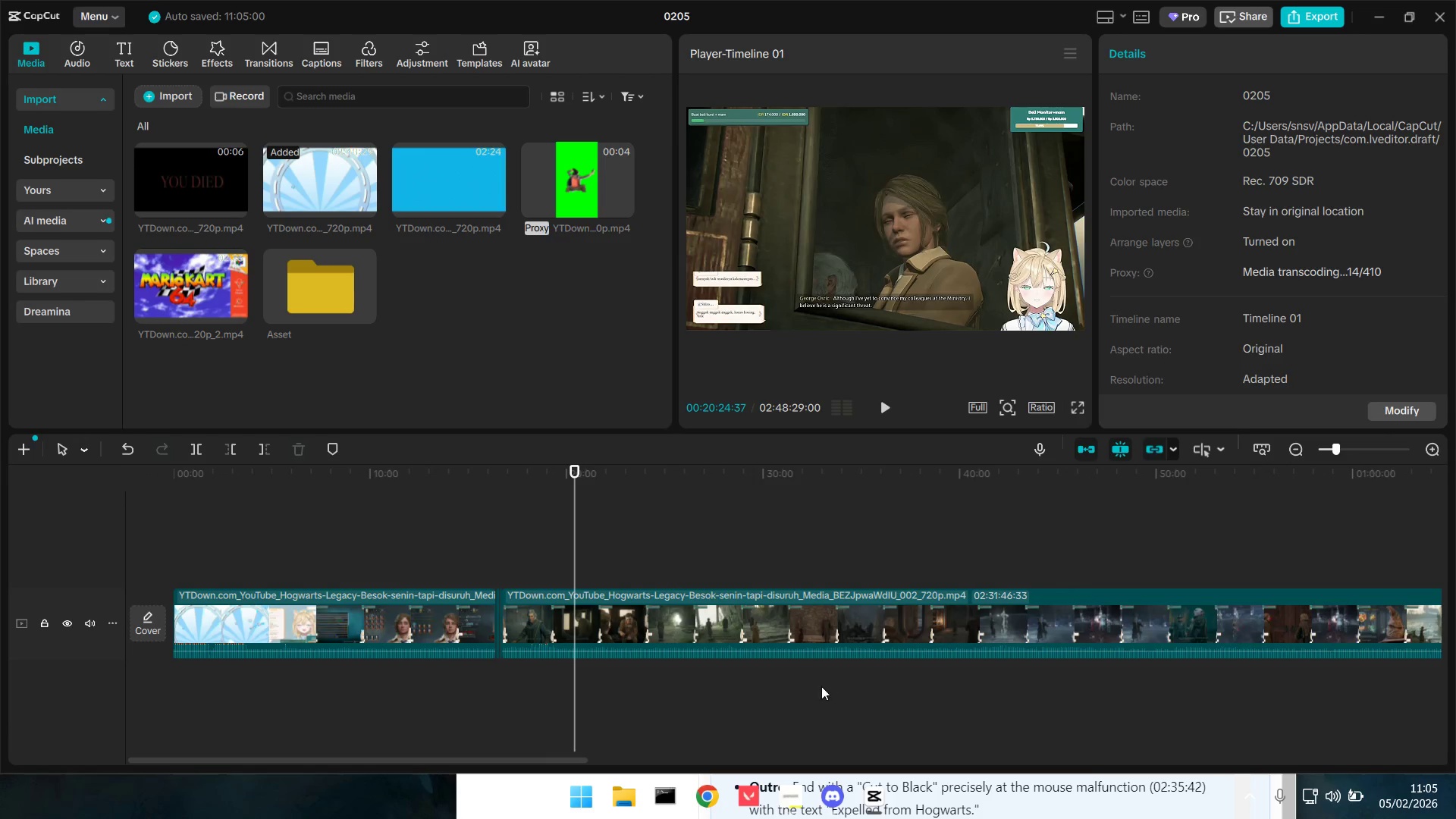 
left_click_drag(start_coordinate=[571, 548], to_coordinate=[676, 566])
 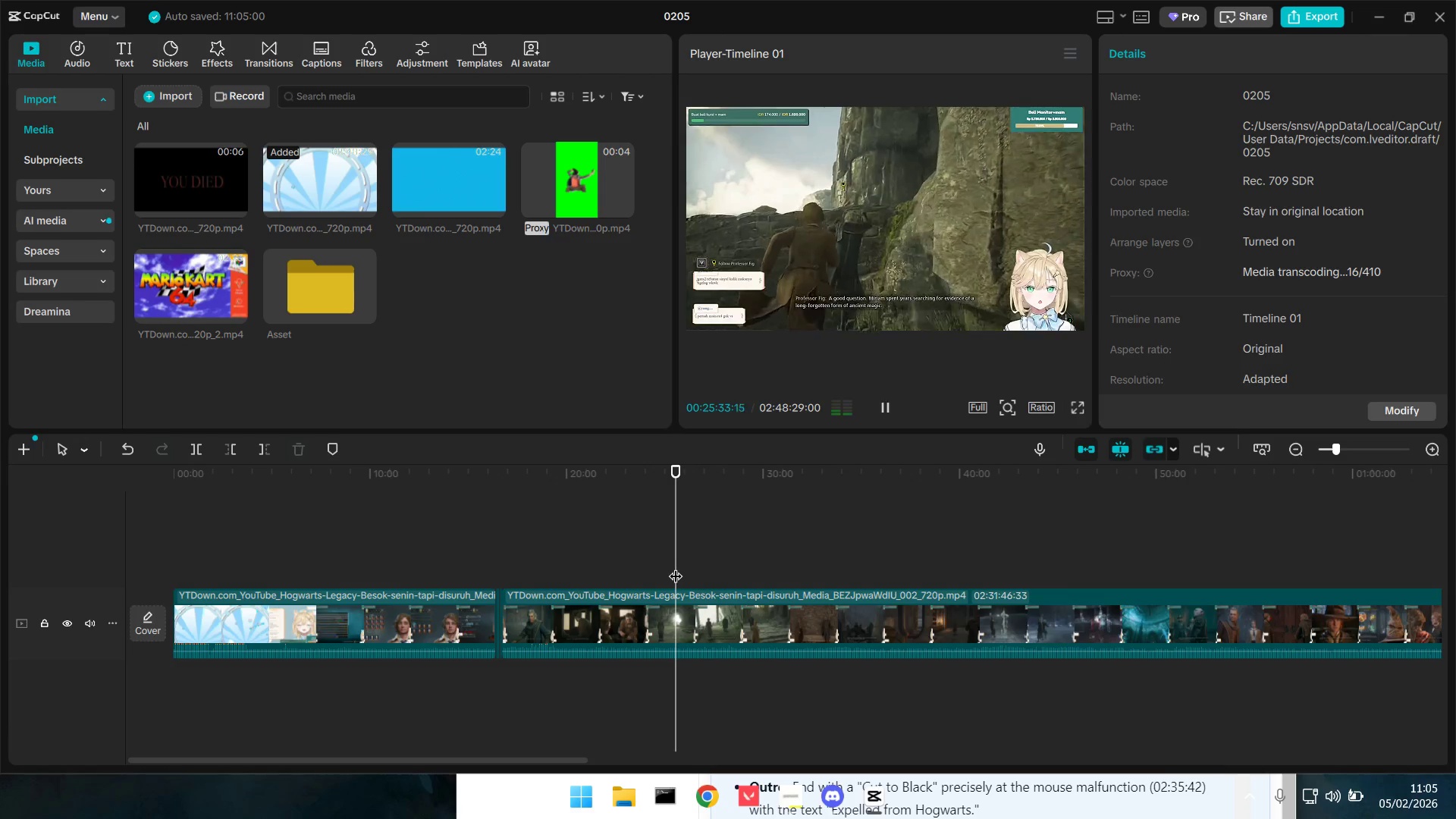 
key(Space)
 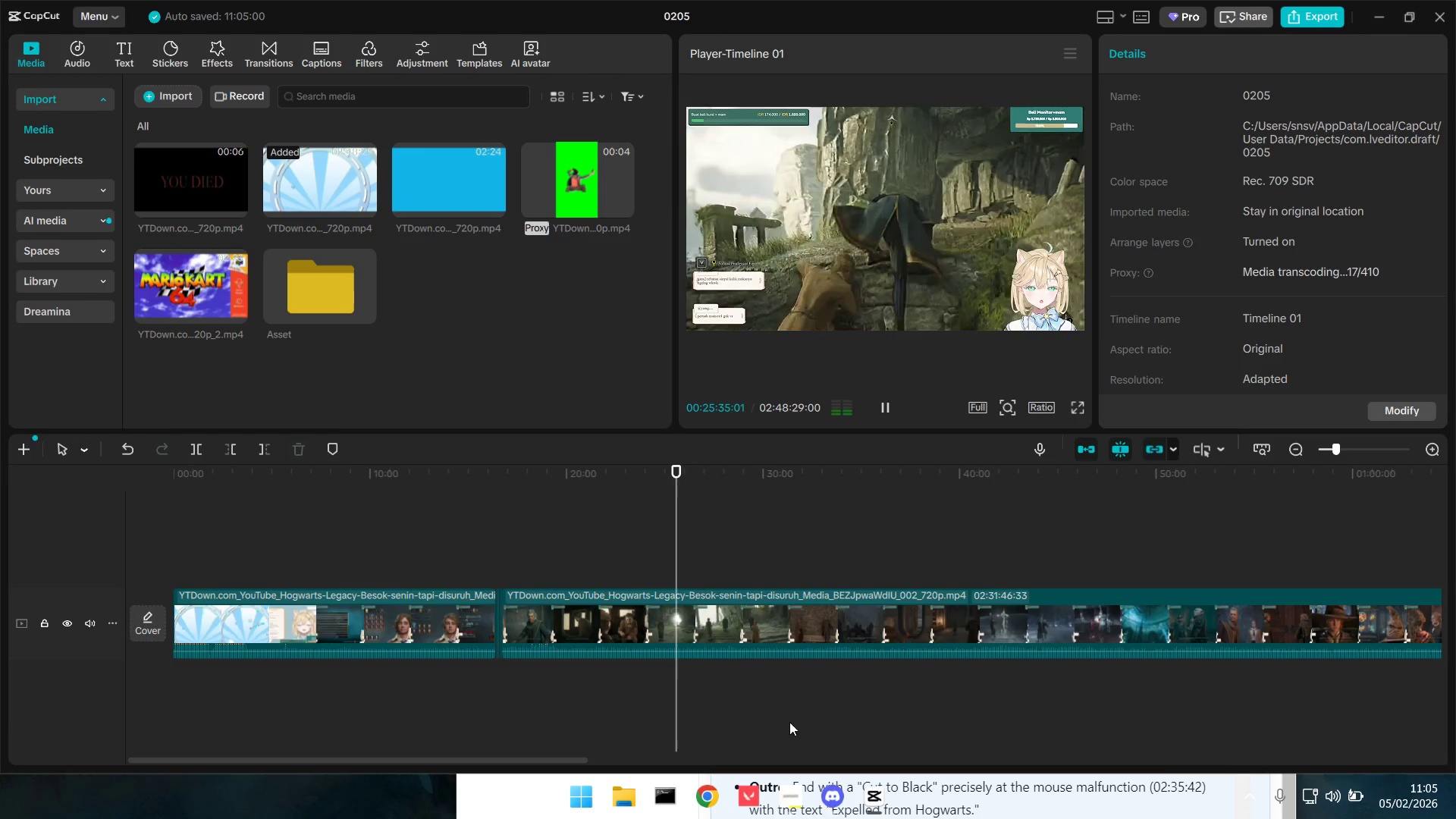 
hold_key(key=ControlLeft, duration=0.7)
scroll: coordinate [755, 698], scroll_direction: down, amount: 4.0
 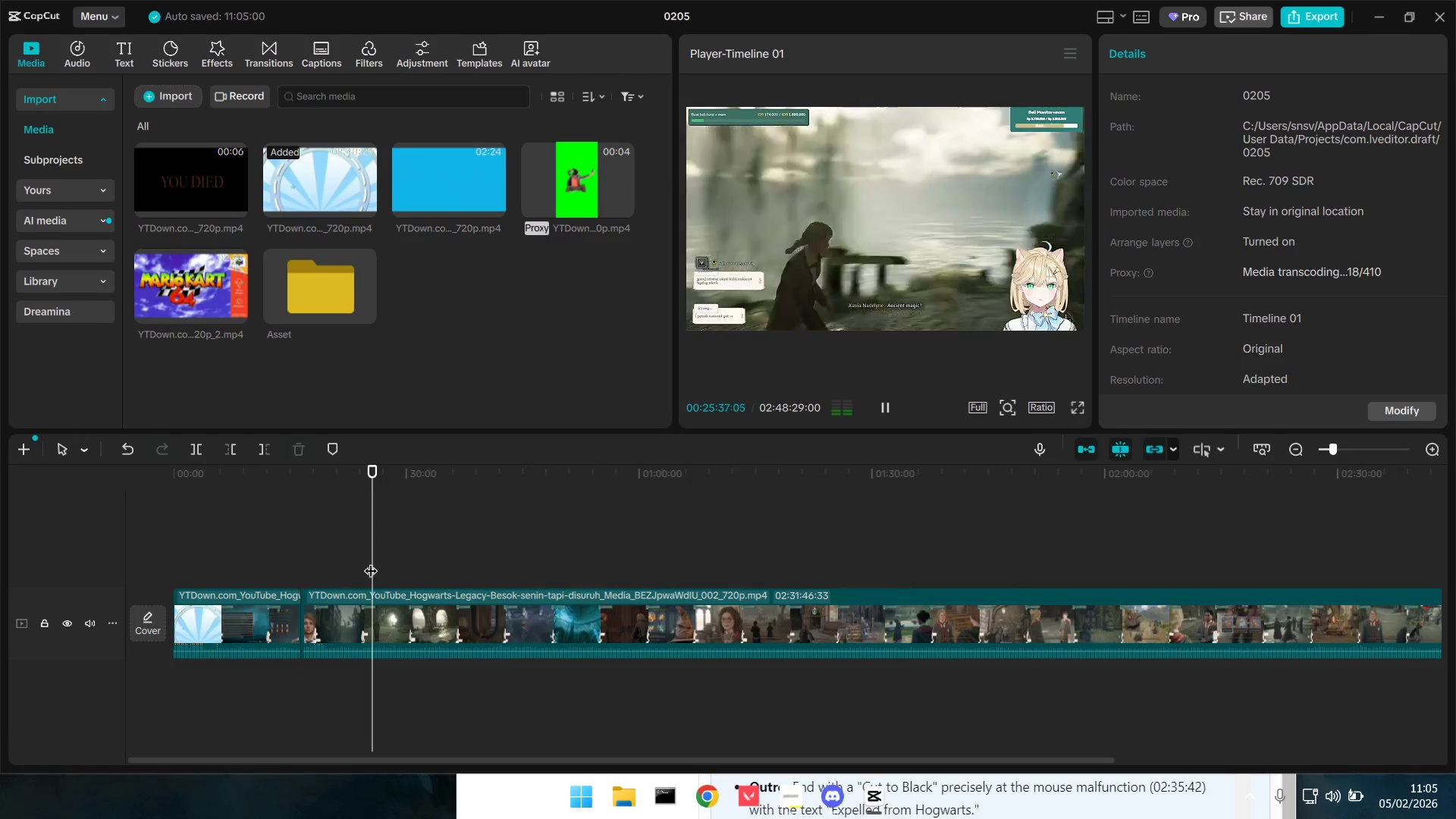 
left_click_drag(start_coordinate=[372, 561], to_coordinate=[381, 561])
 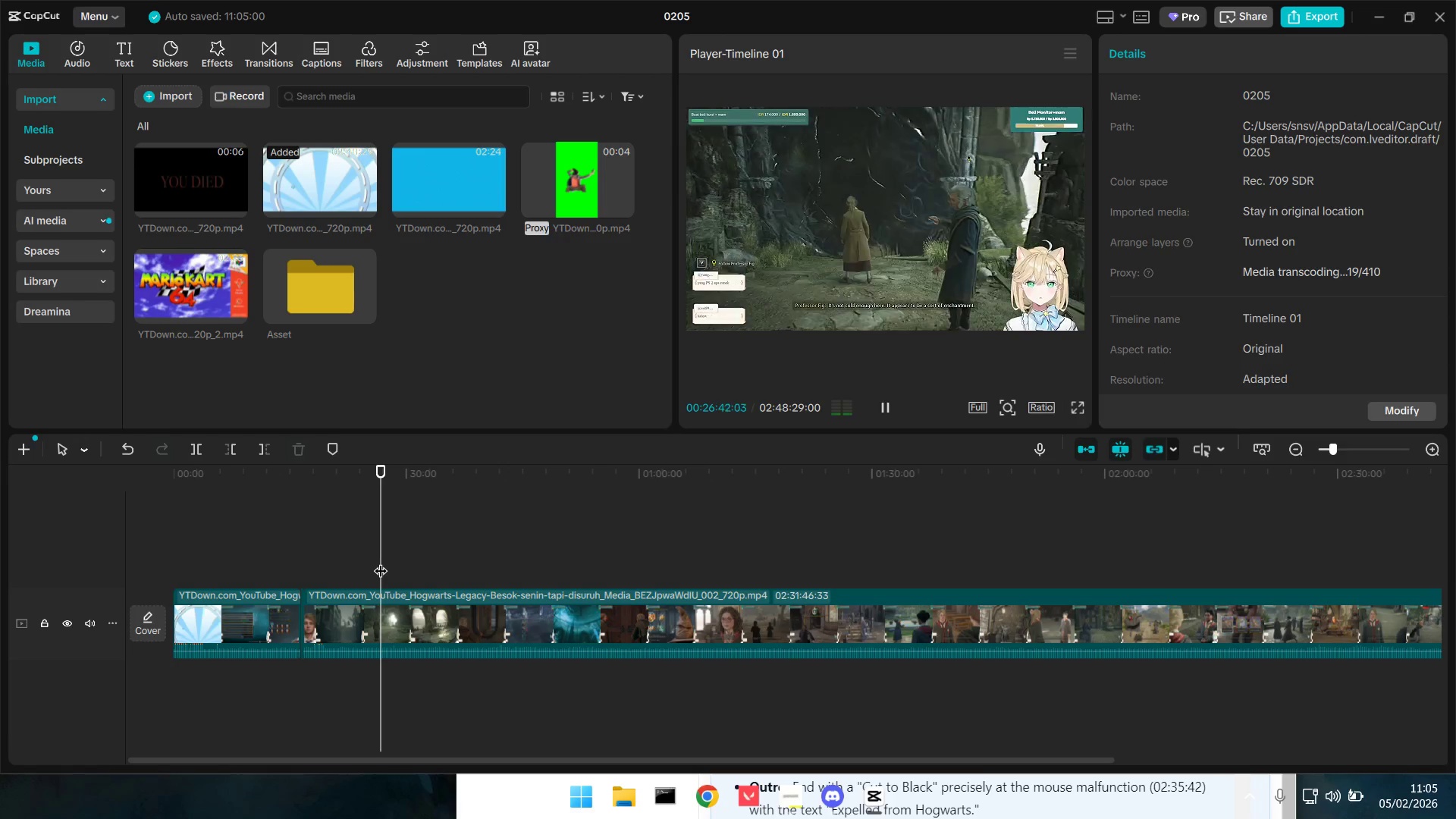 
key(Space)
 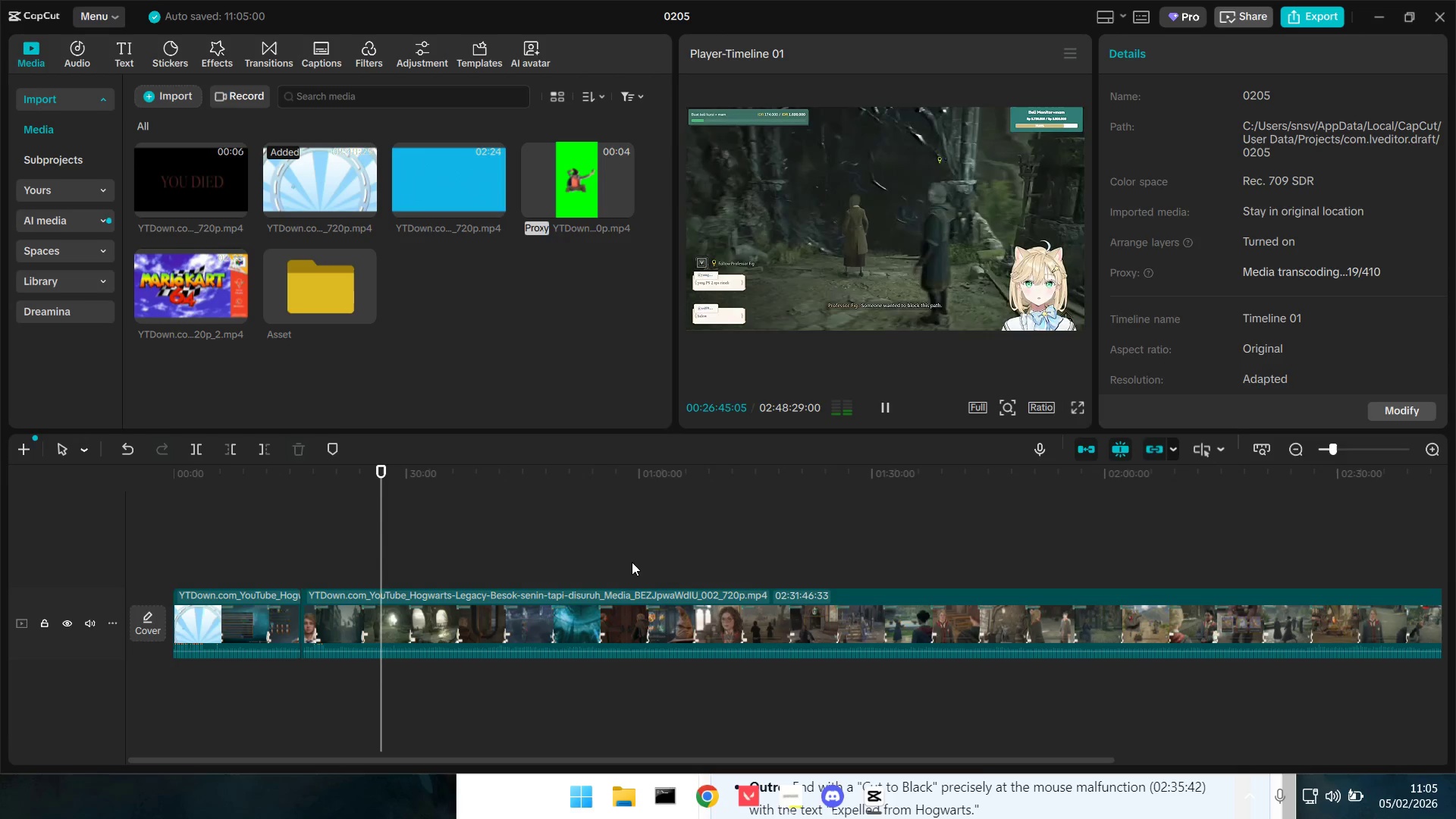 
left_click([1075, 403])
 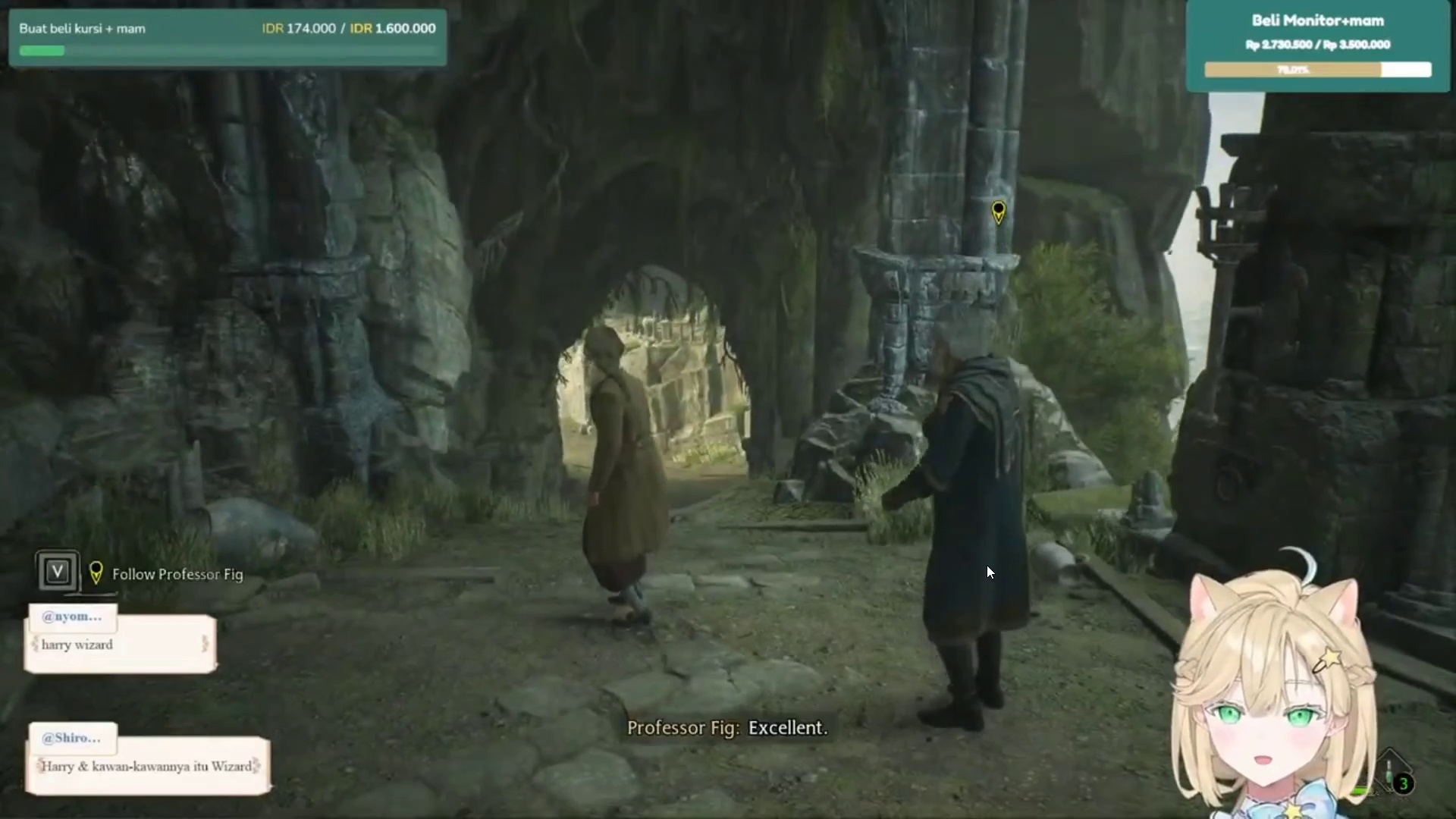 
wait(24.34)
 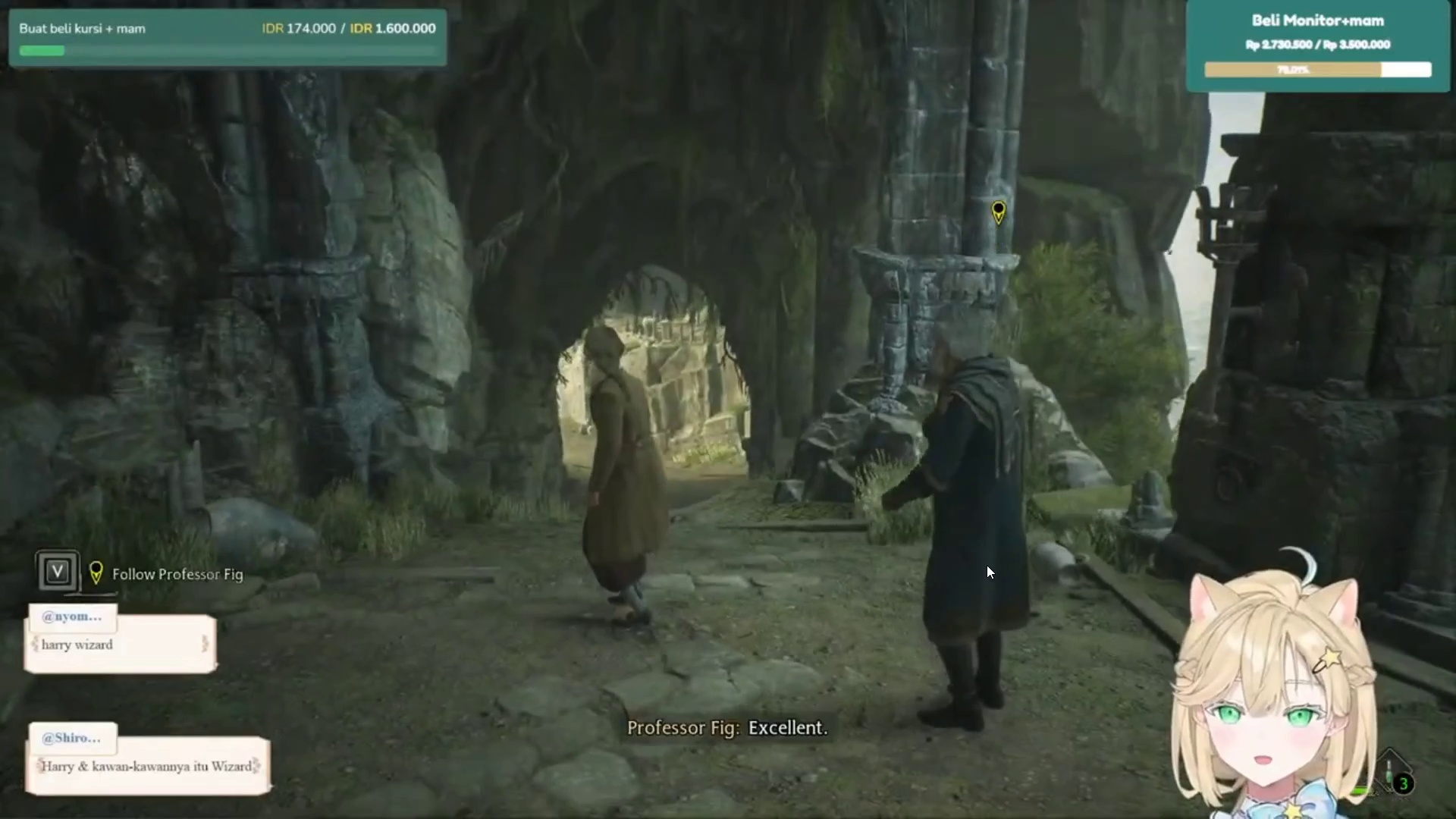 
key(Escape)
 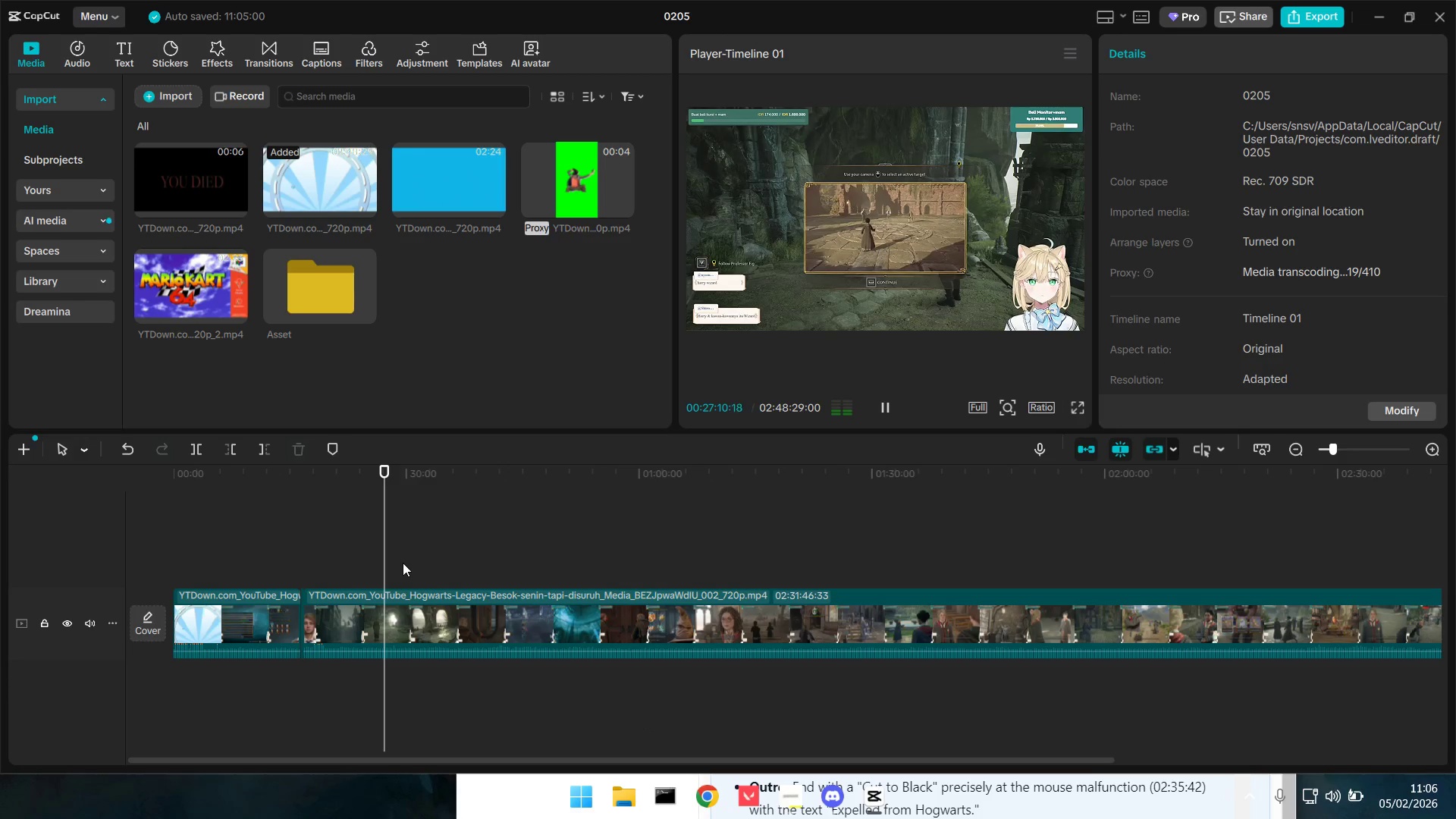 
key(Space)
 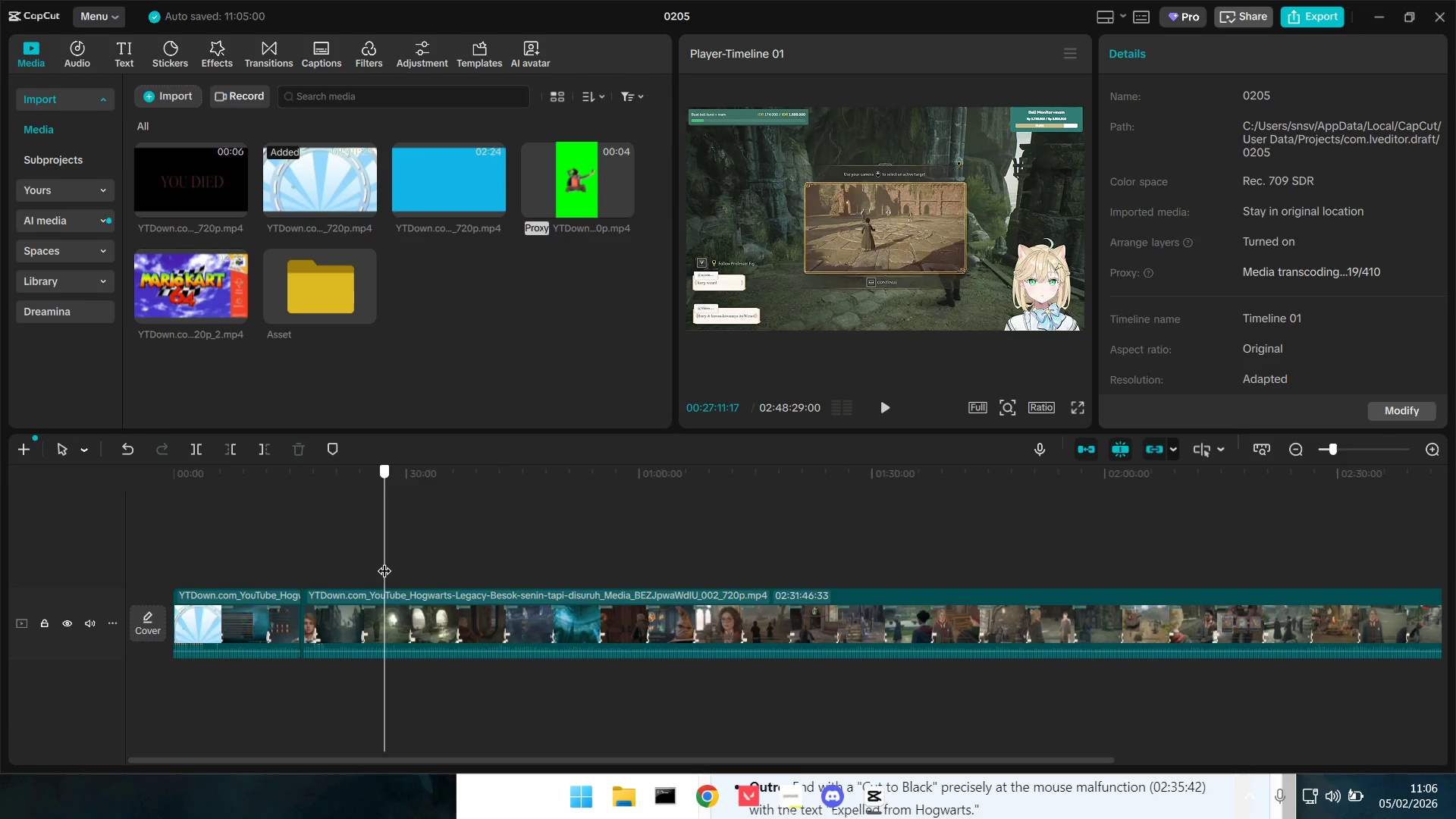 
left_click_drag(start_coordinate=[384, 561], to_coordinate=[392, 562])
 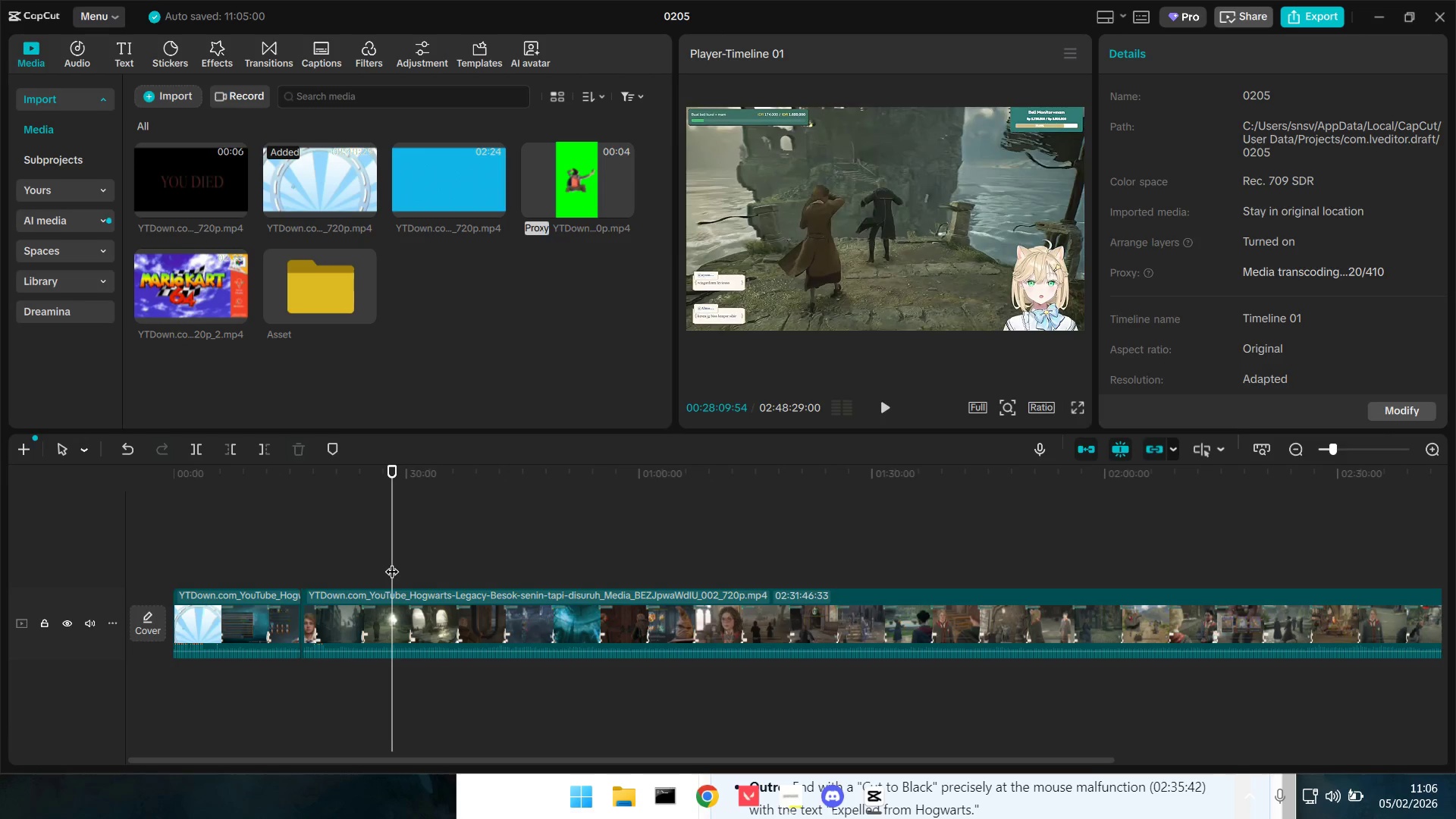 
key(Space)
 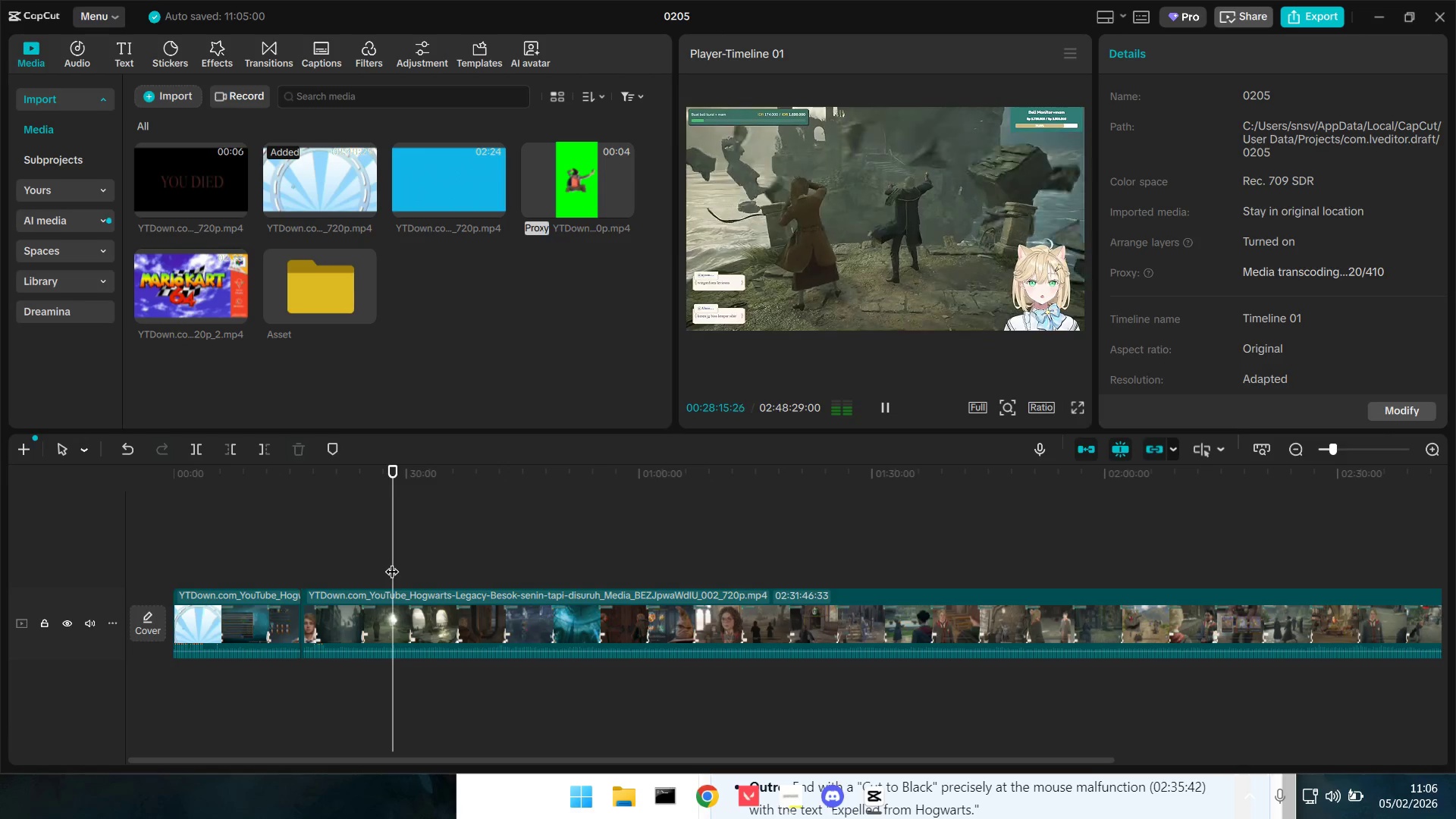 
wait(10.45)
 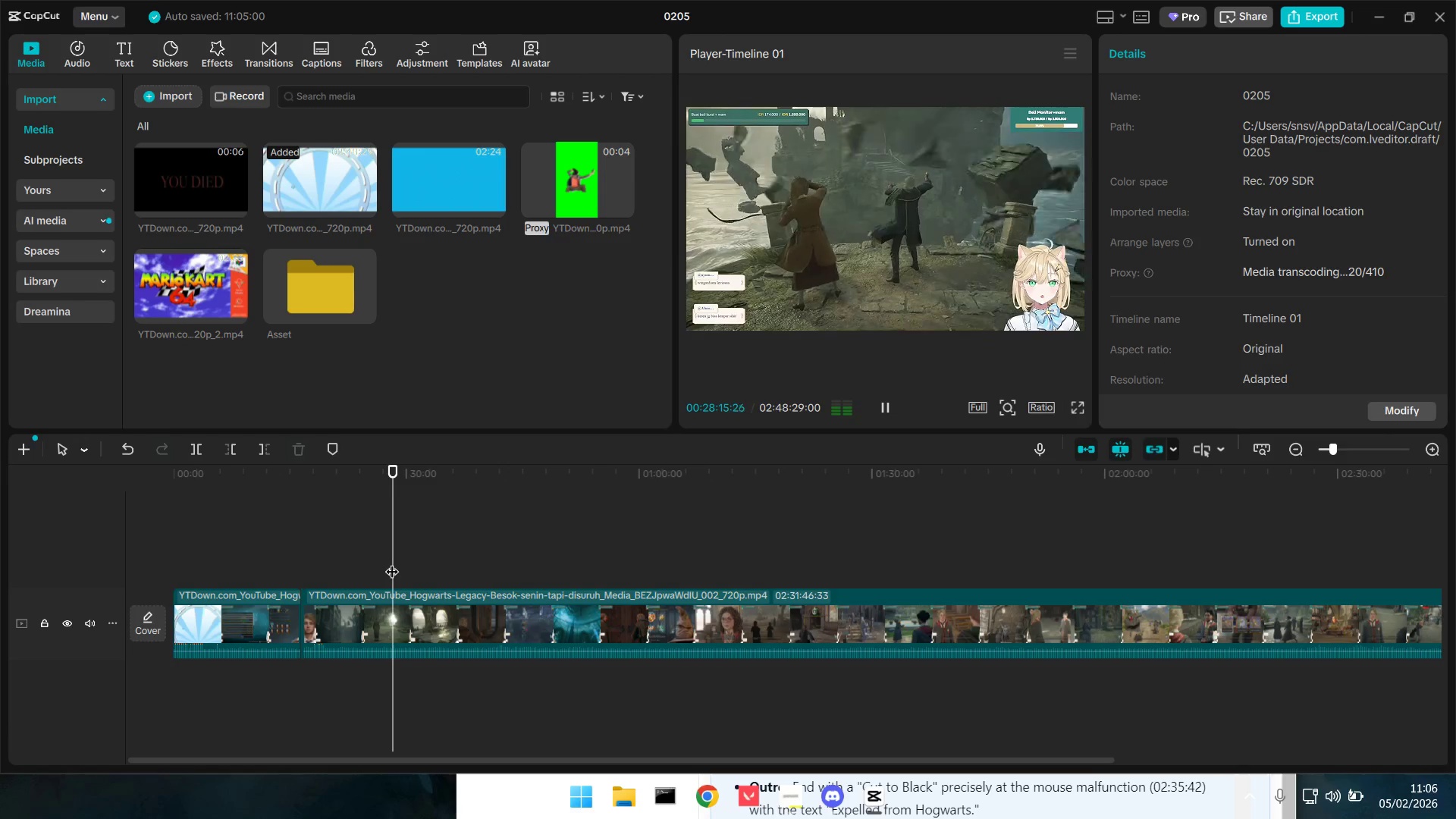 
left_click_drag(start_coordinate=[391, 560], to_coordinate=[404, 560])
 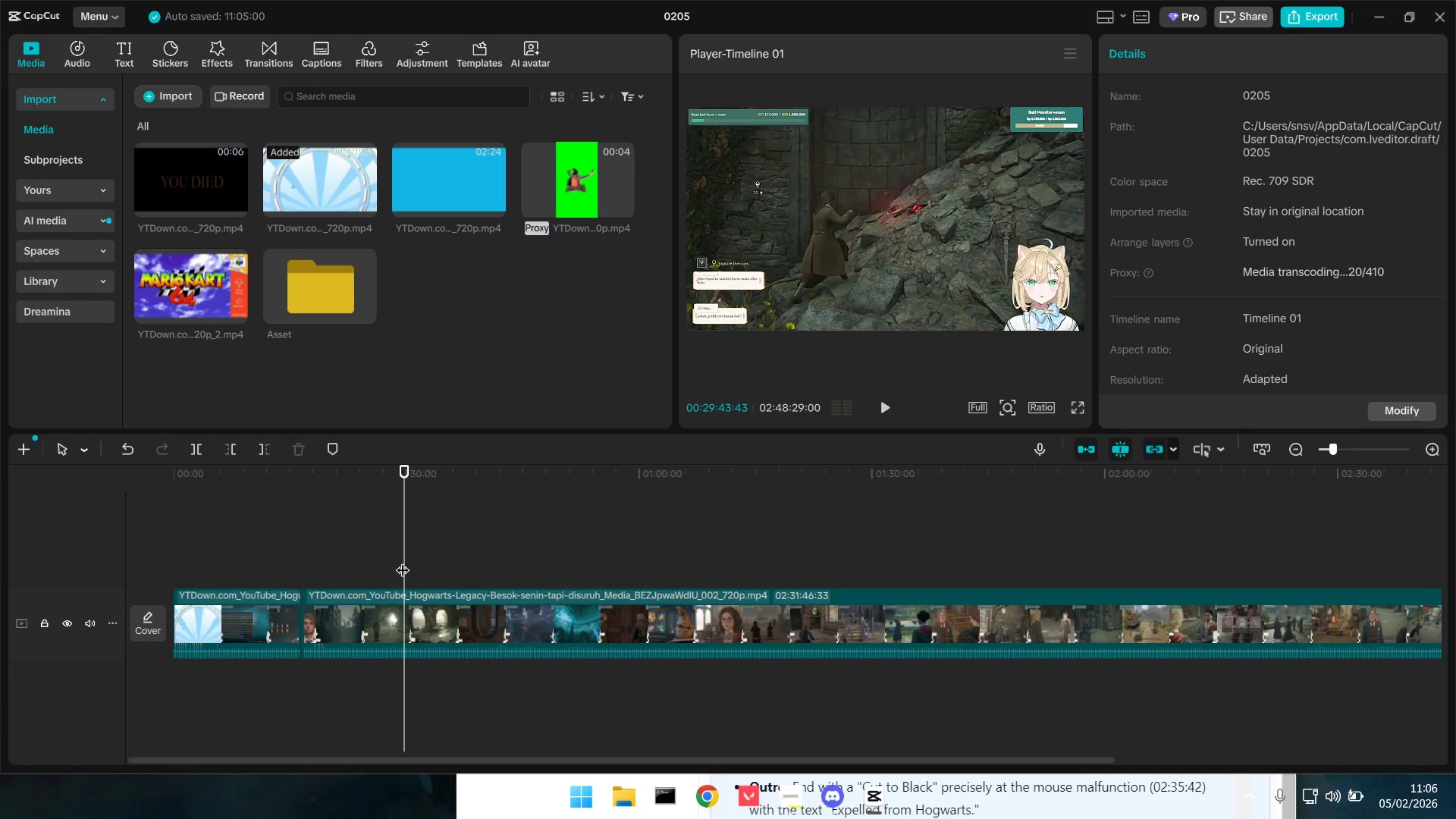 
key(Space)
 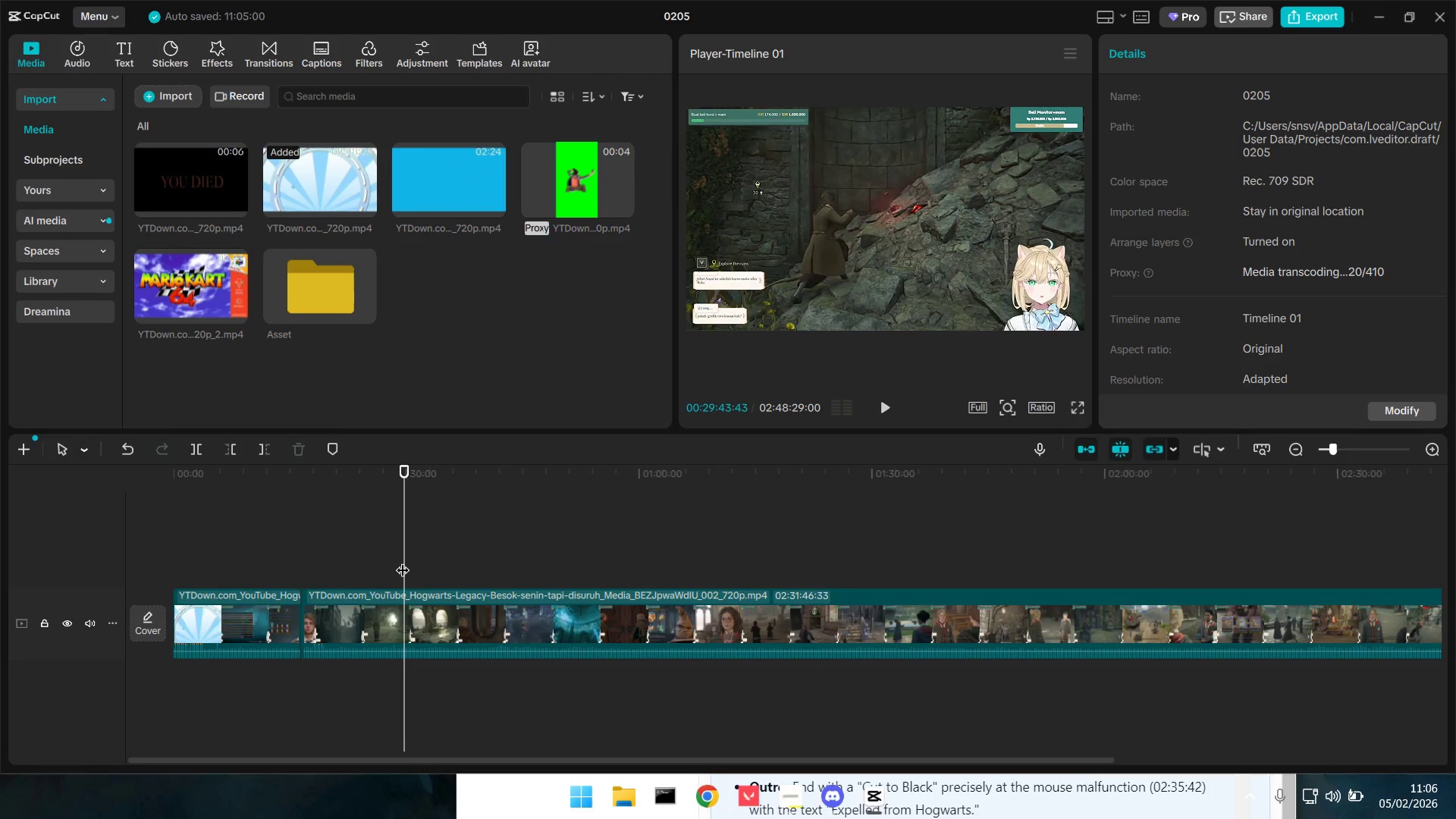 
key(Space)
 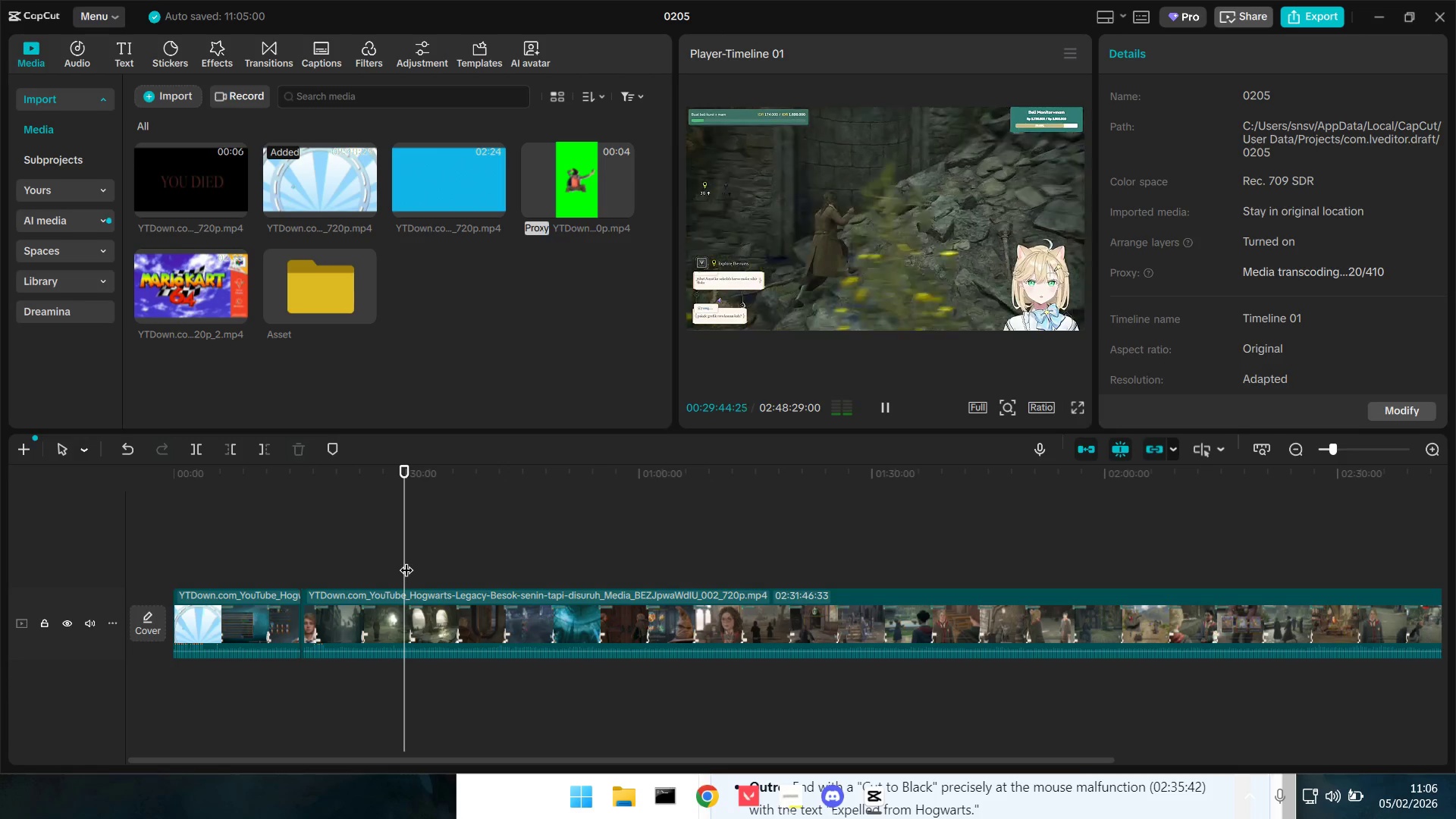 
key(Space)
 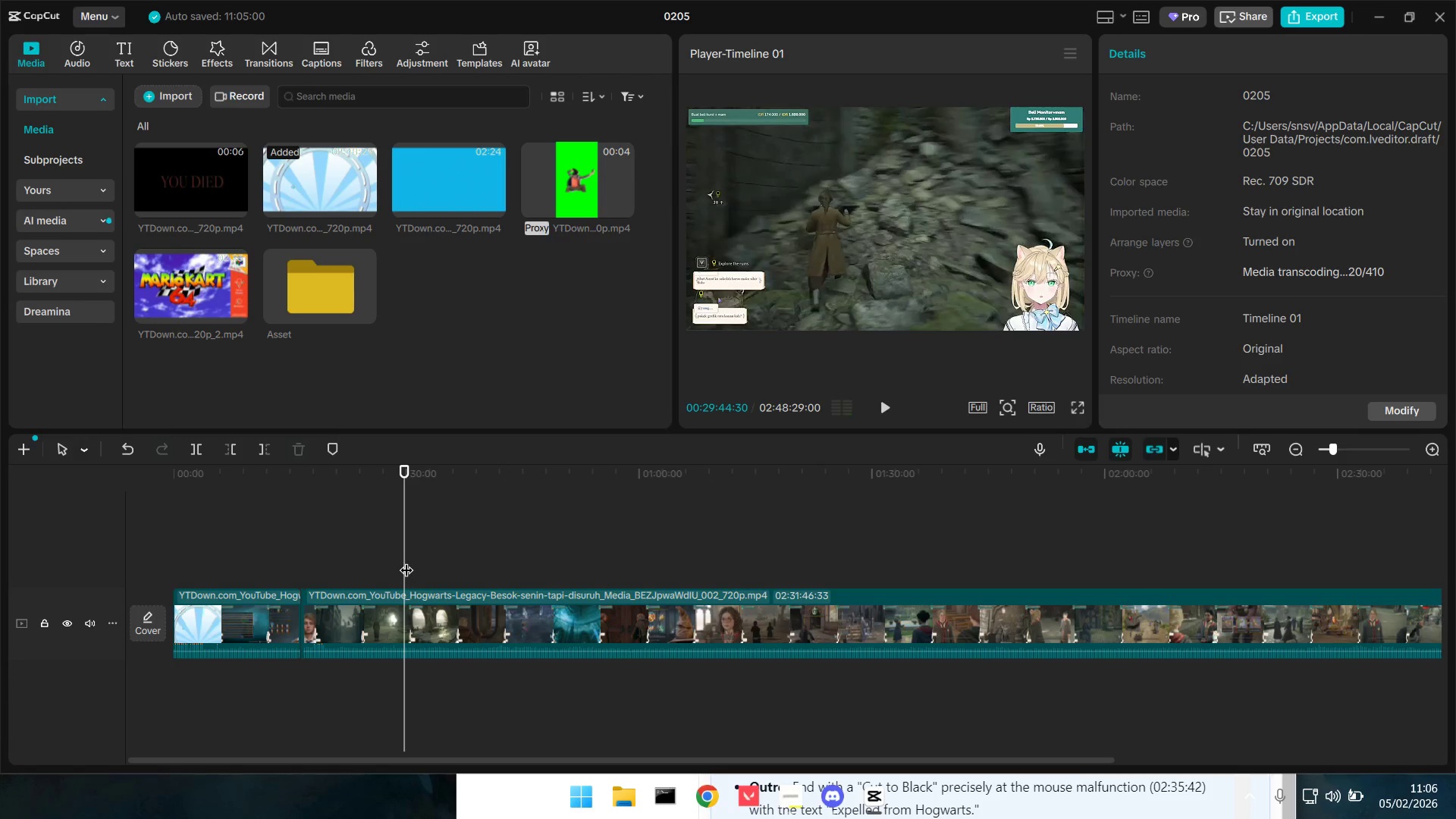 
key(Space)
 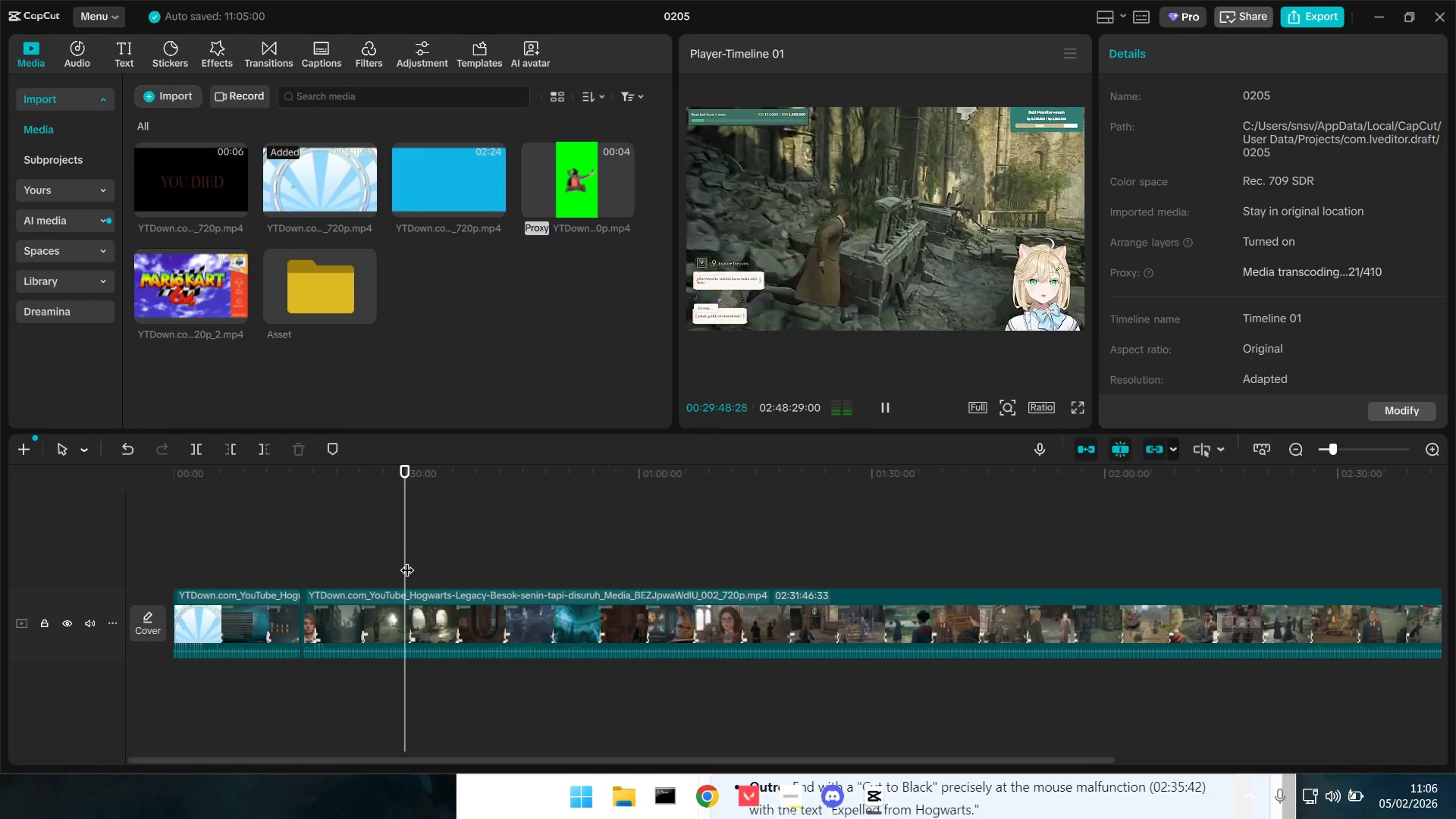 
wait(5.23)
 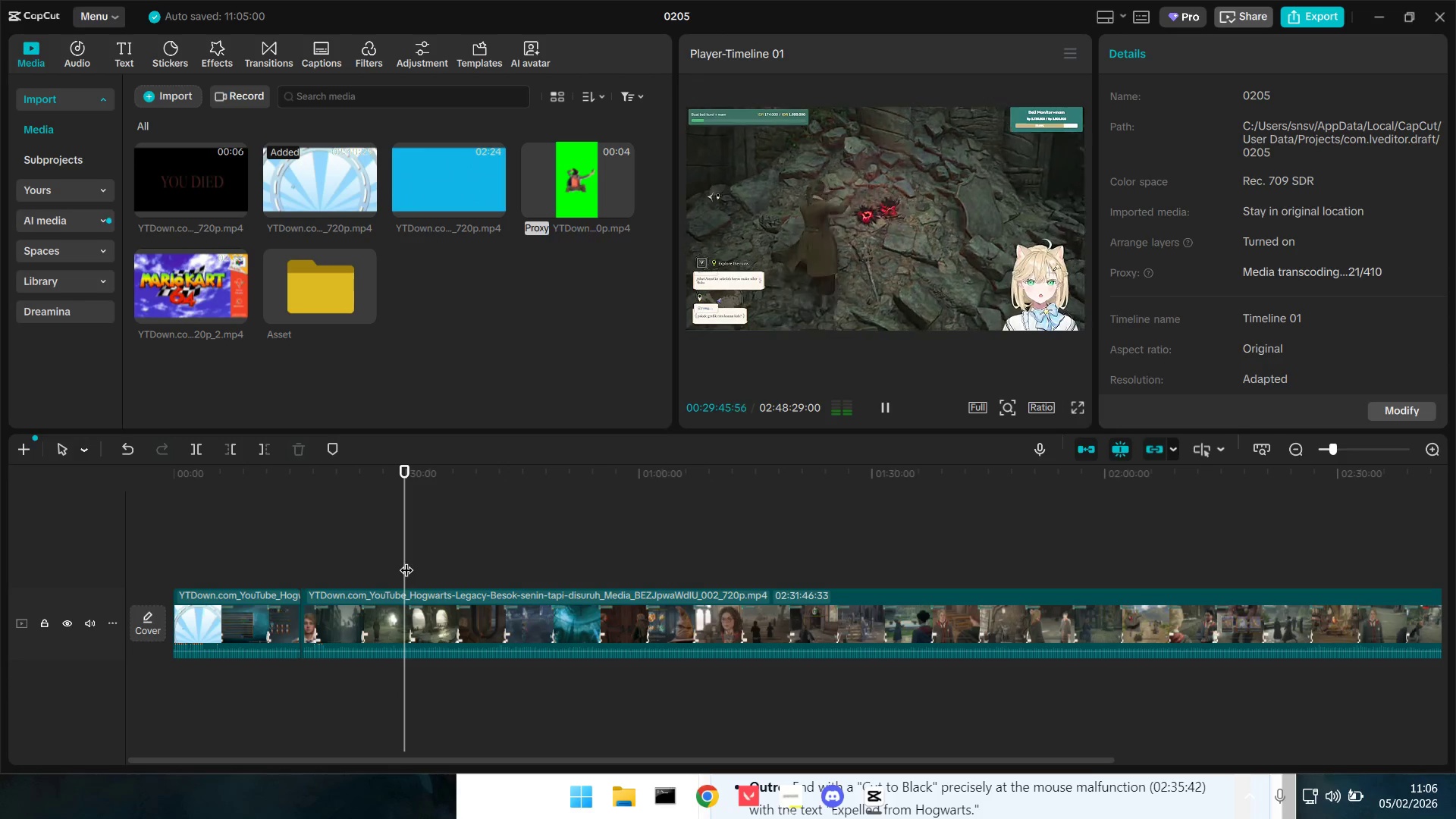 
left_click_drag(start_coordinate=[407, 556], to_coordinate=[470, 557])
 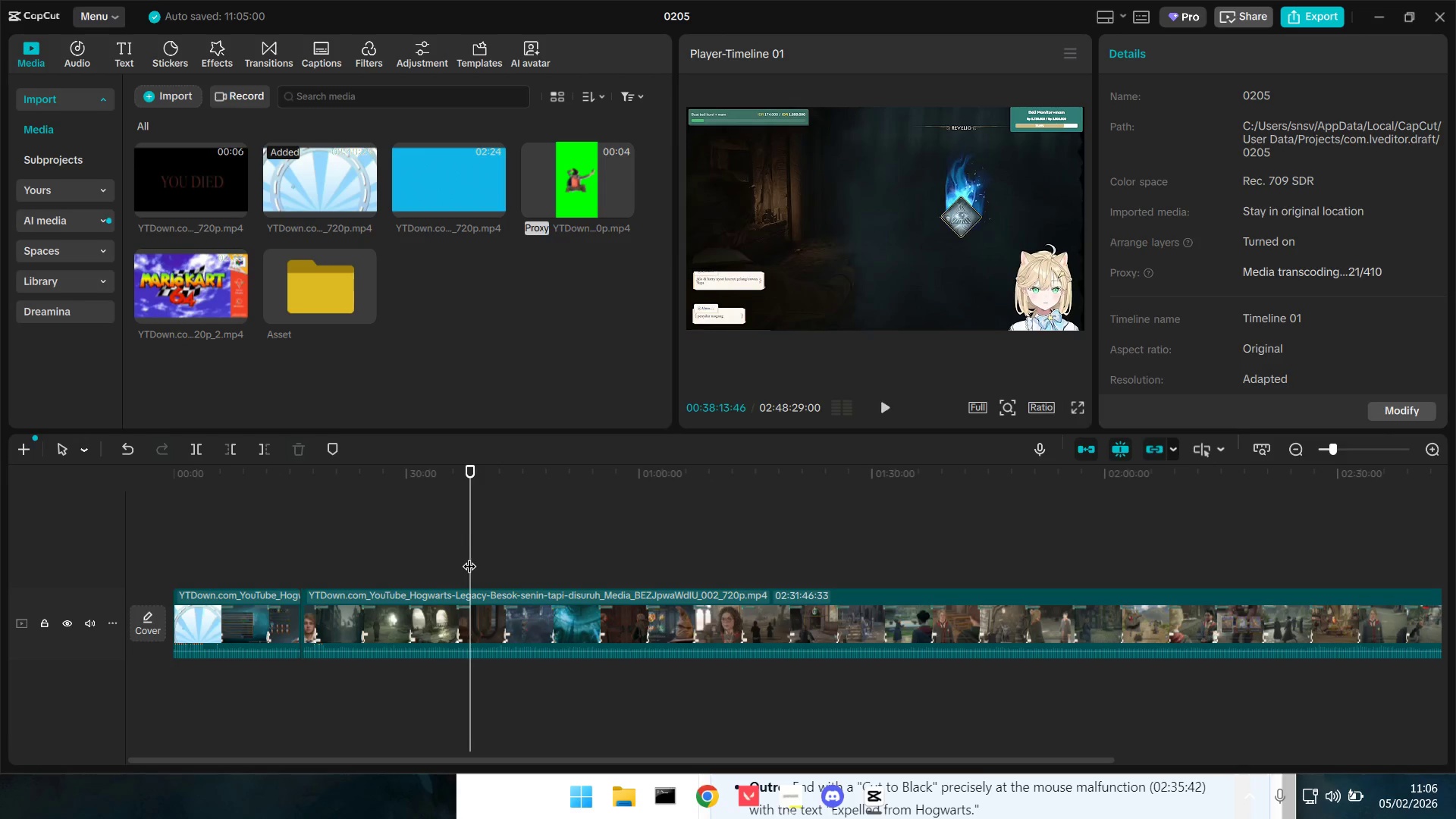 
key(Space)
 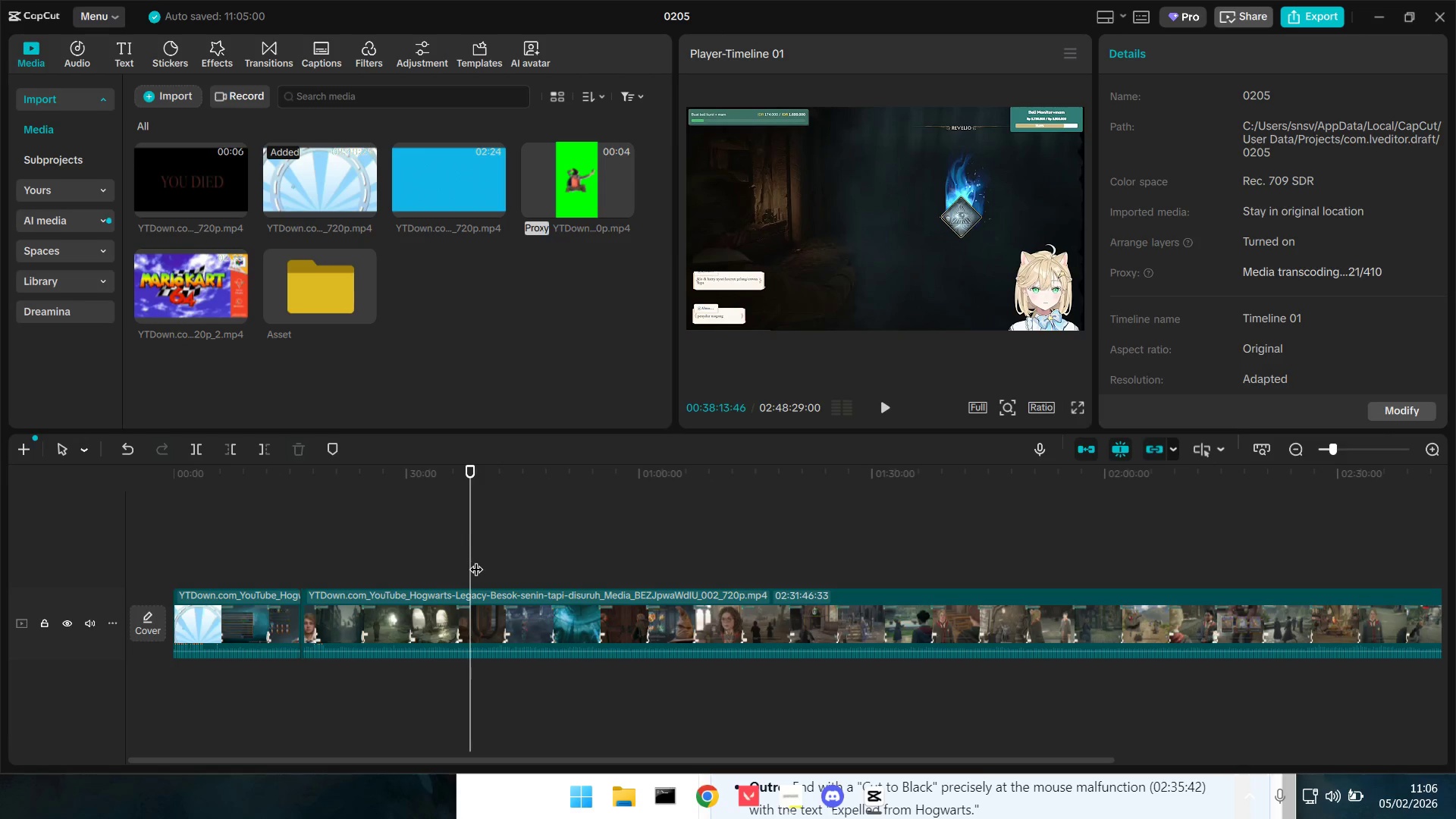 
key(Space)
 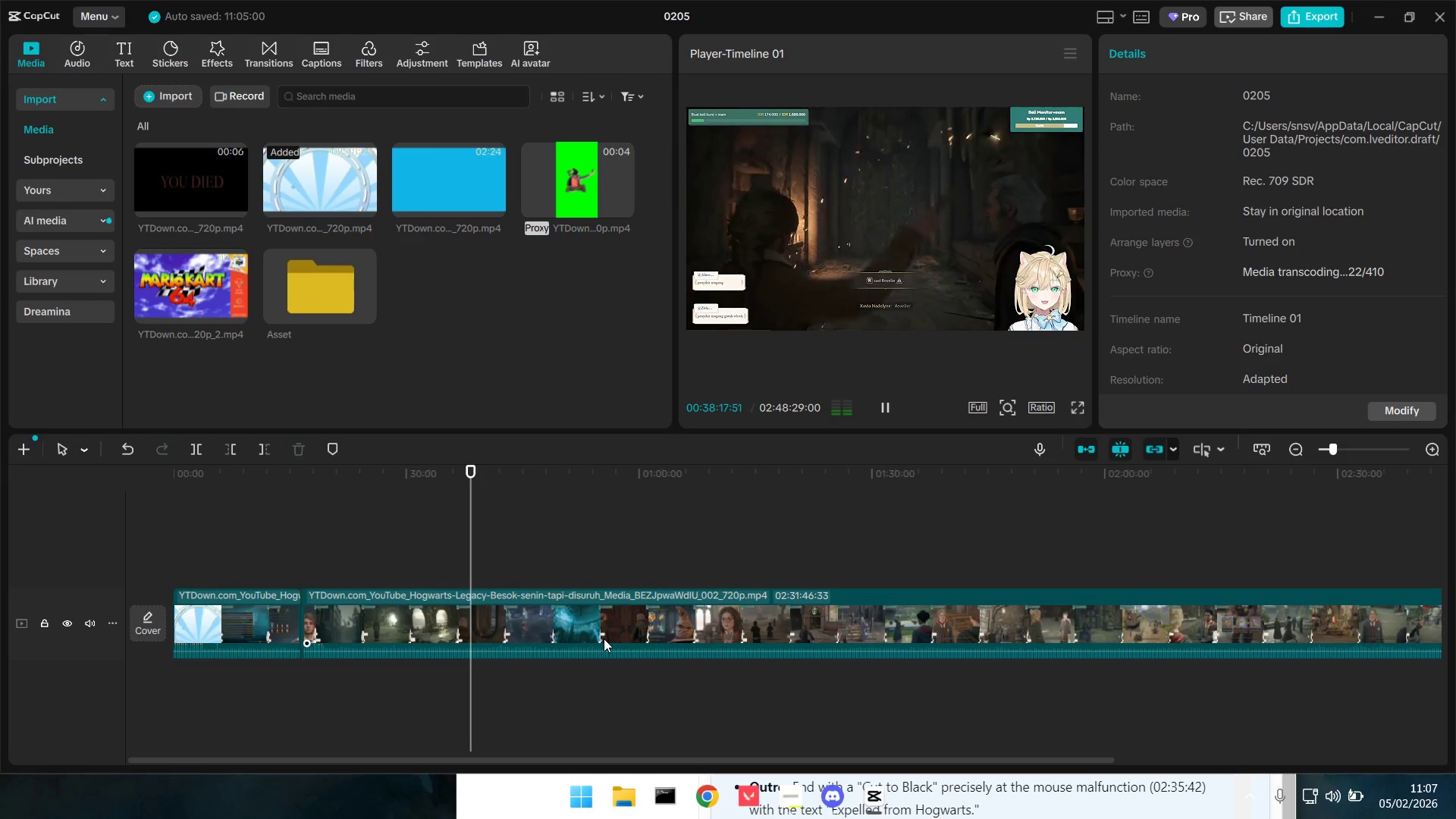 
wait(5.31)
 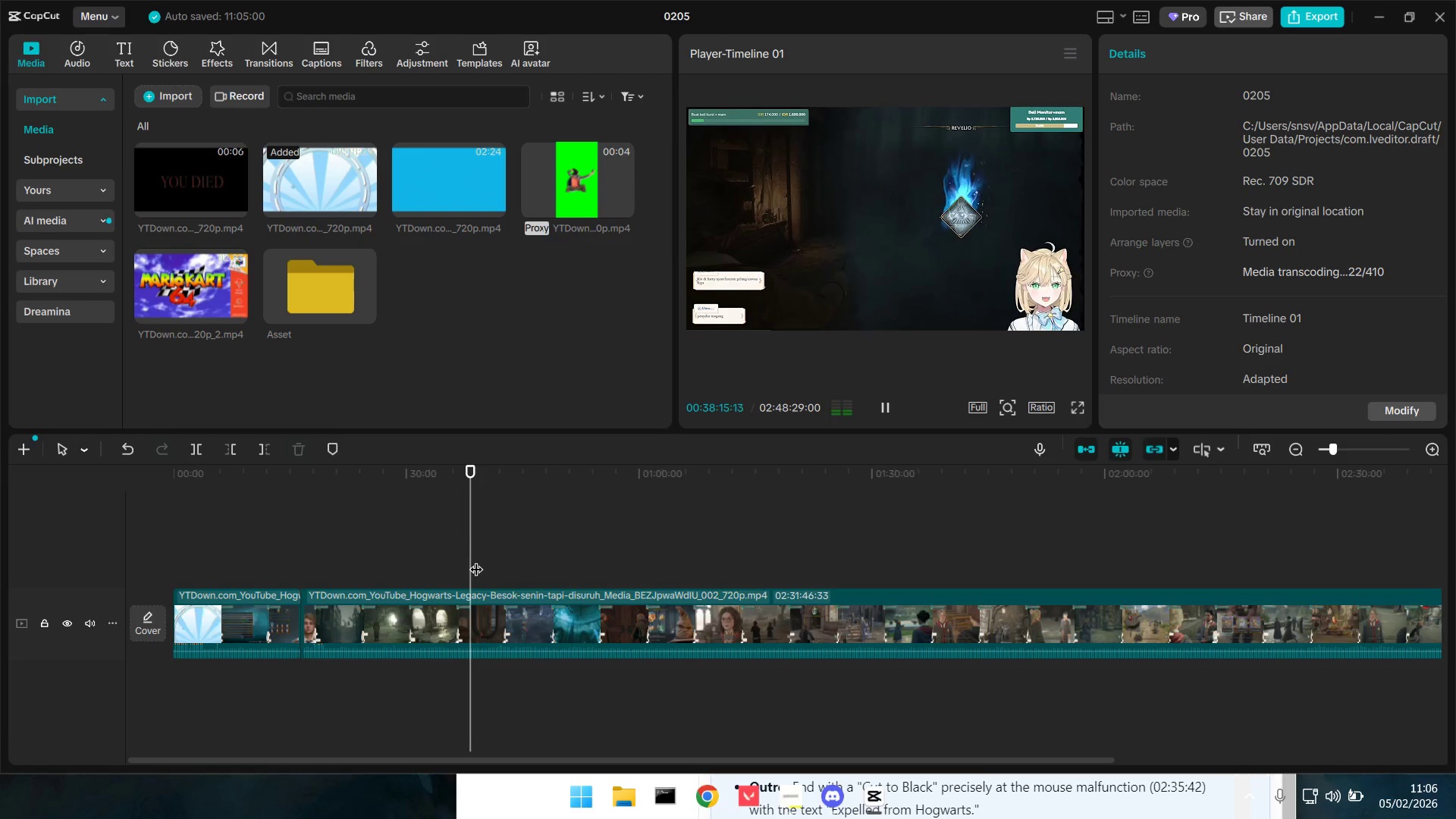 
key(Space)
 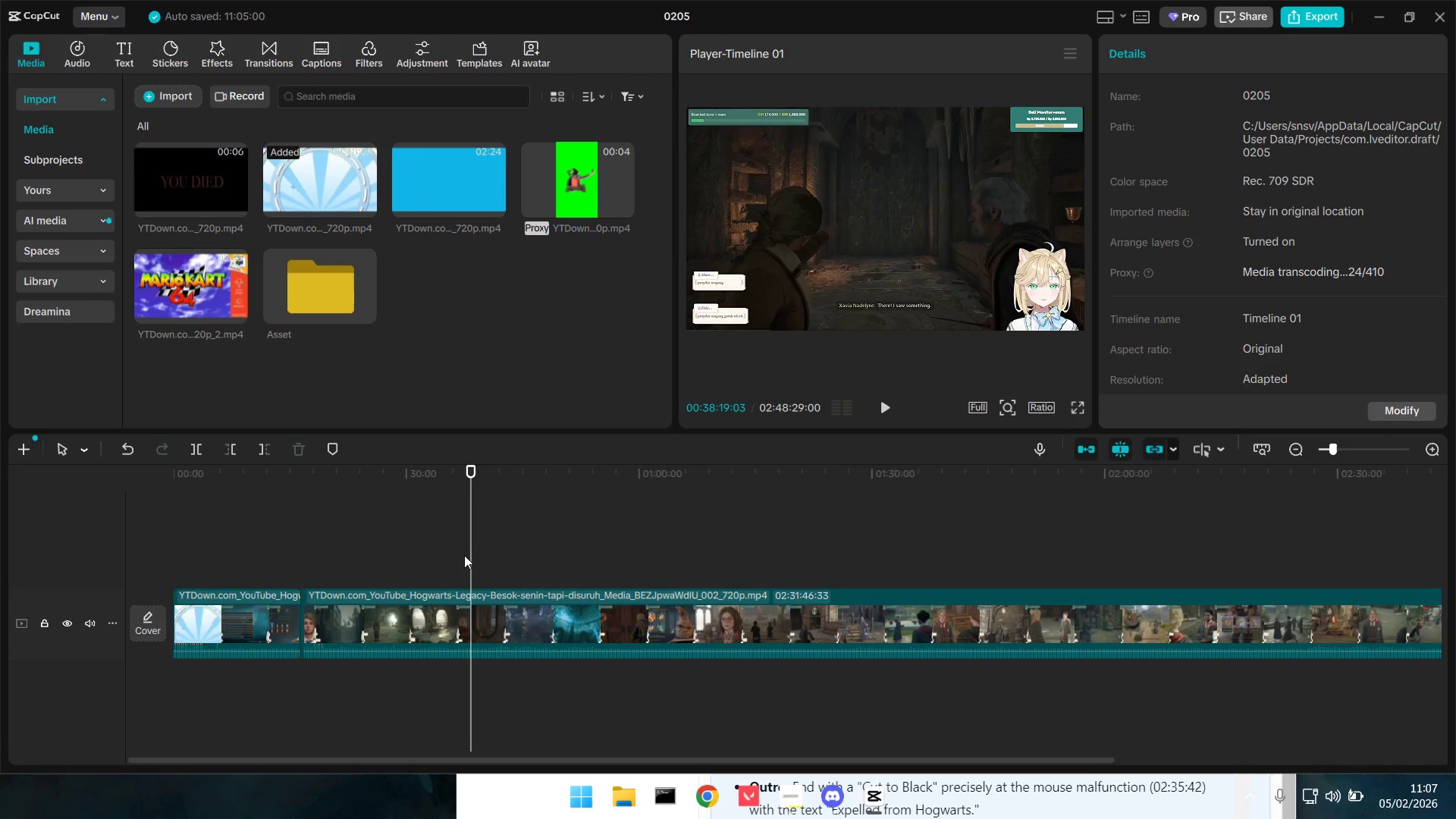 
hold_key(key=ControlLeft, duration=1.2)
scroll: coordinate [507, 638], scroll_direction: up, amount: 13.0
 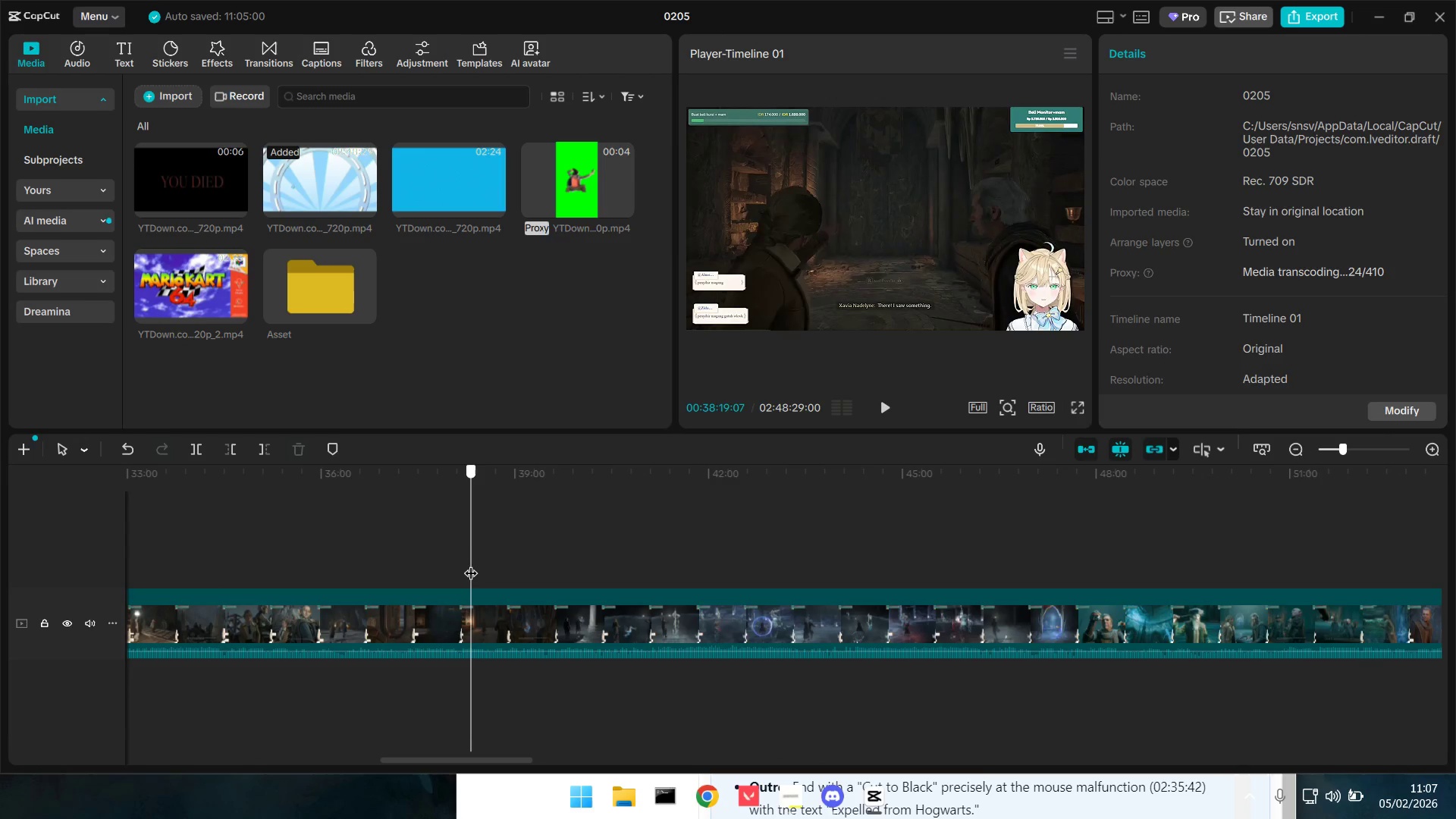 
left_click_drag(start_coordinate=[471, 563], to_coordinate=[460, 563])
 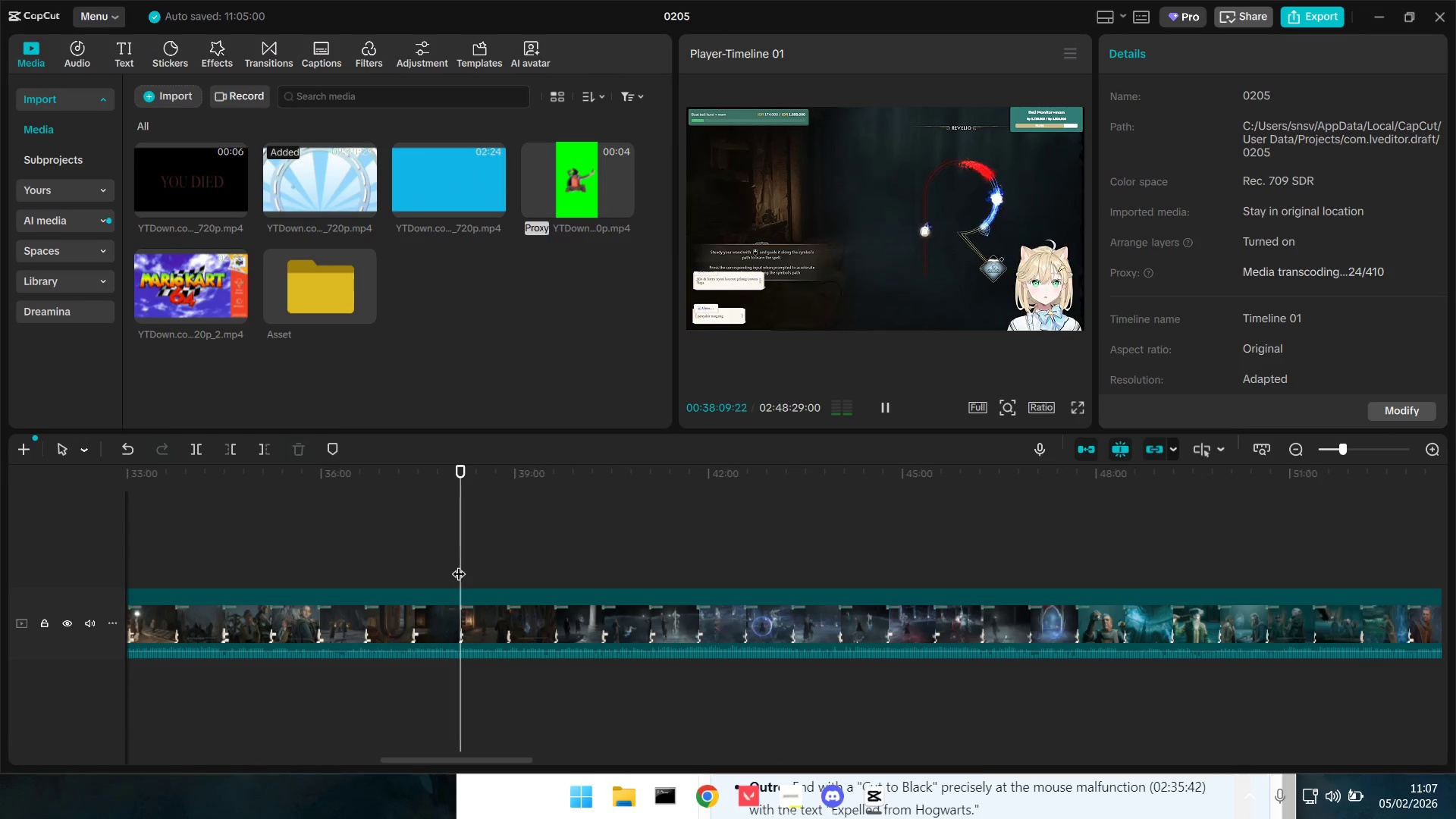 
key(Space)
 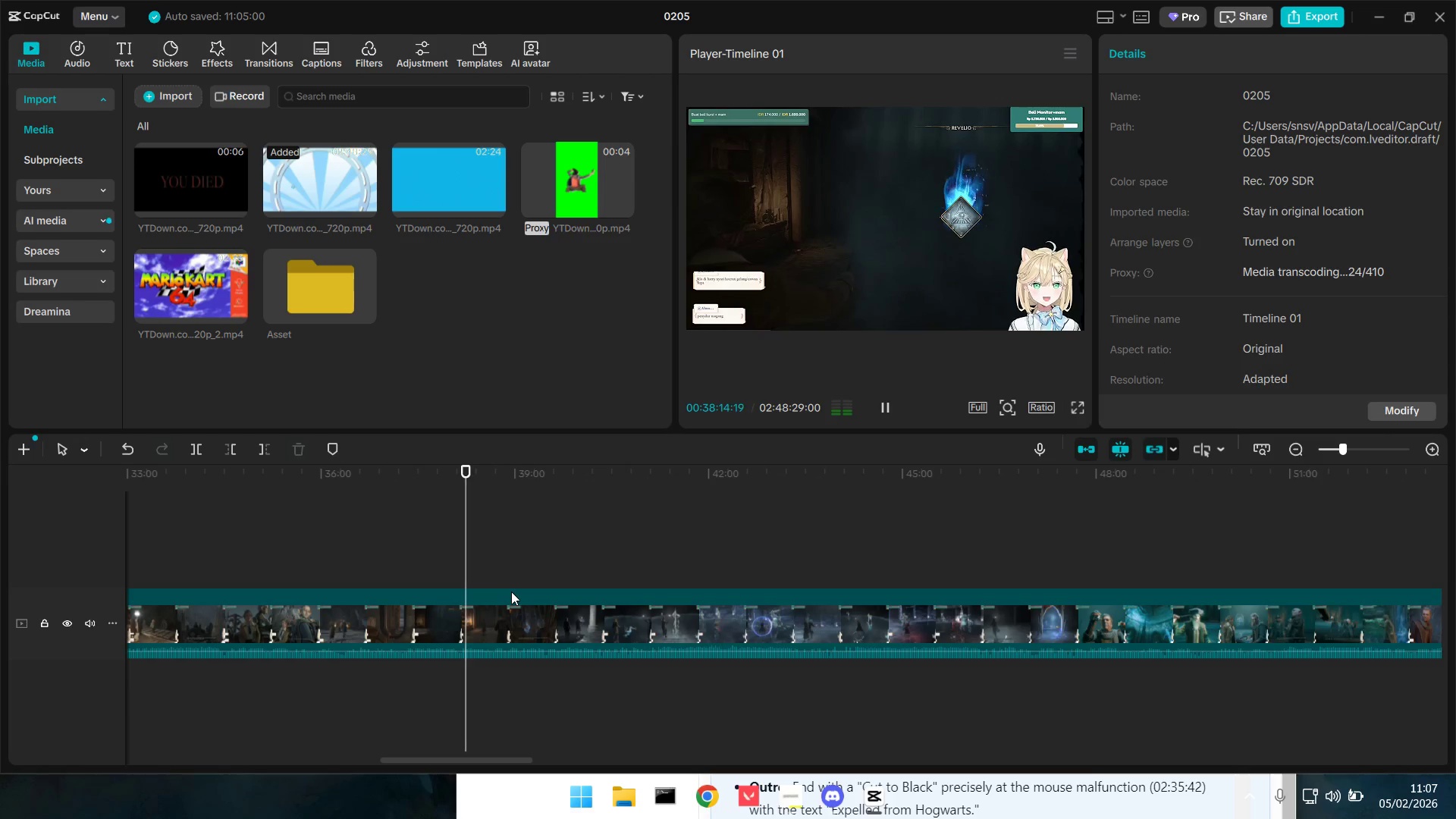 
wait(6.61)
 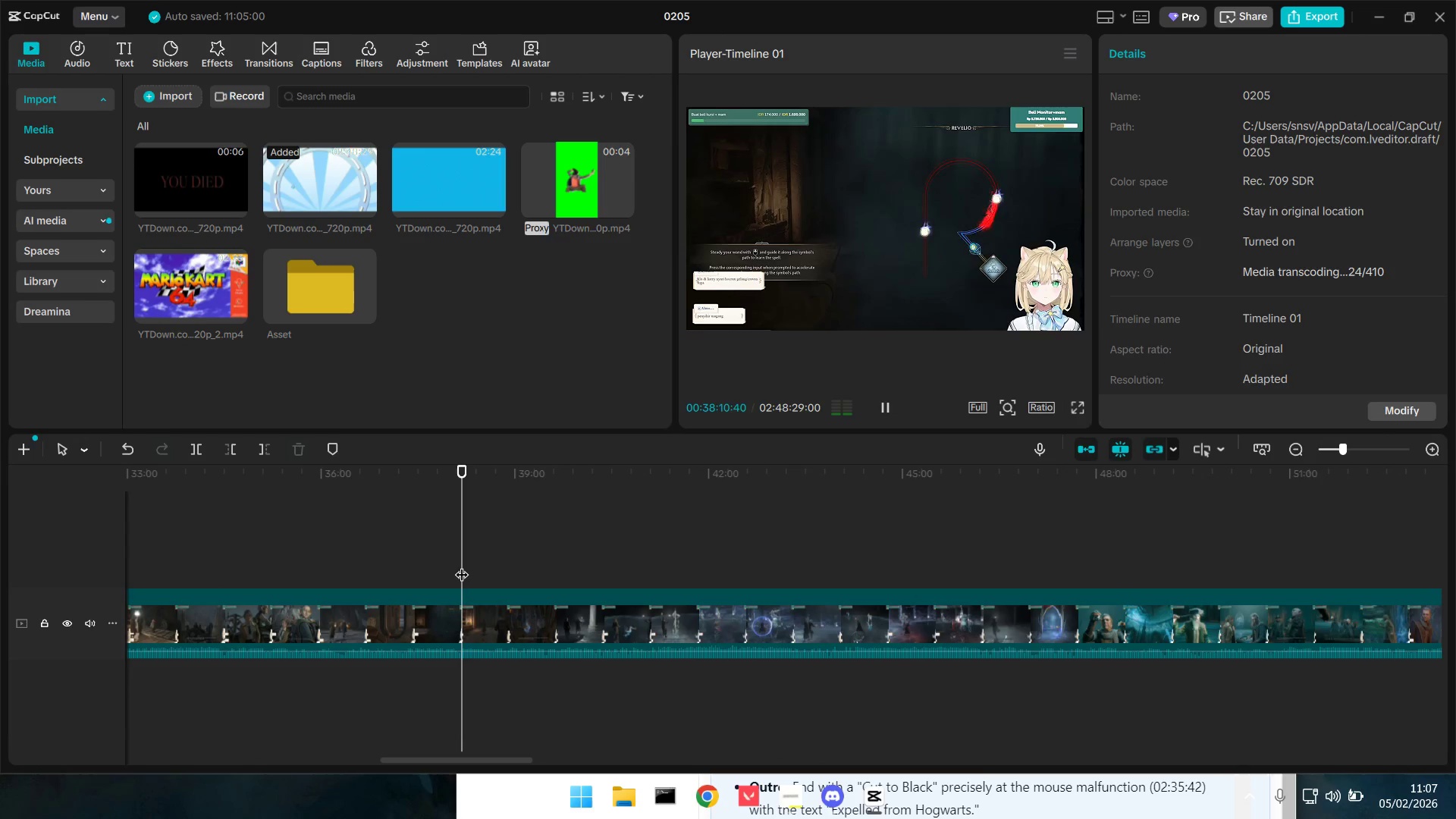 
key(Space)
 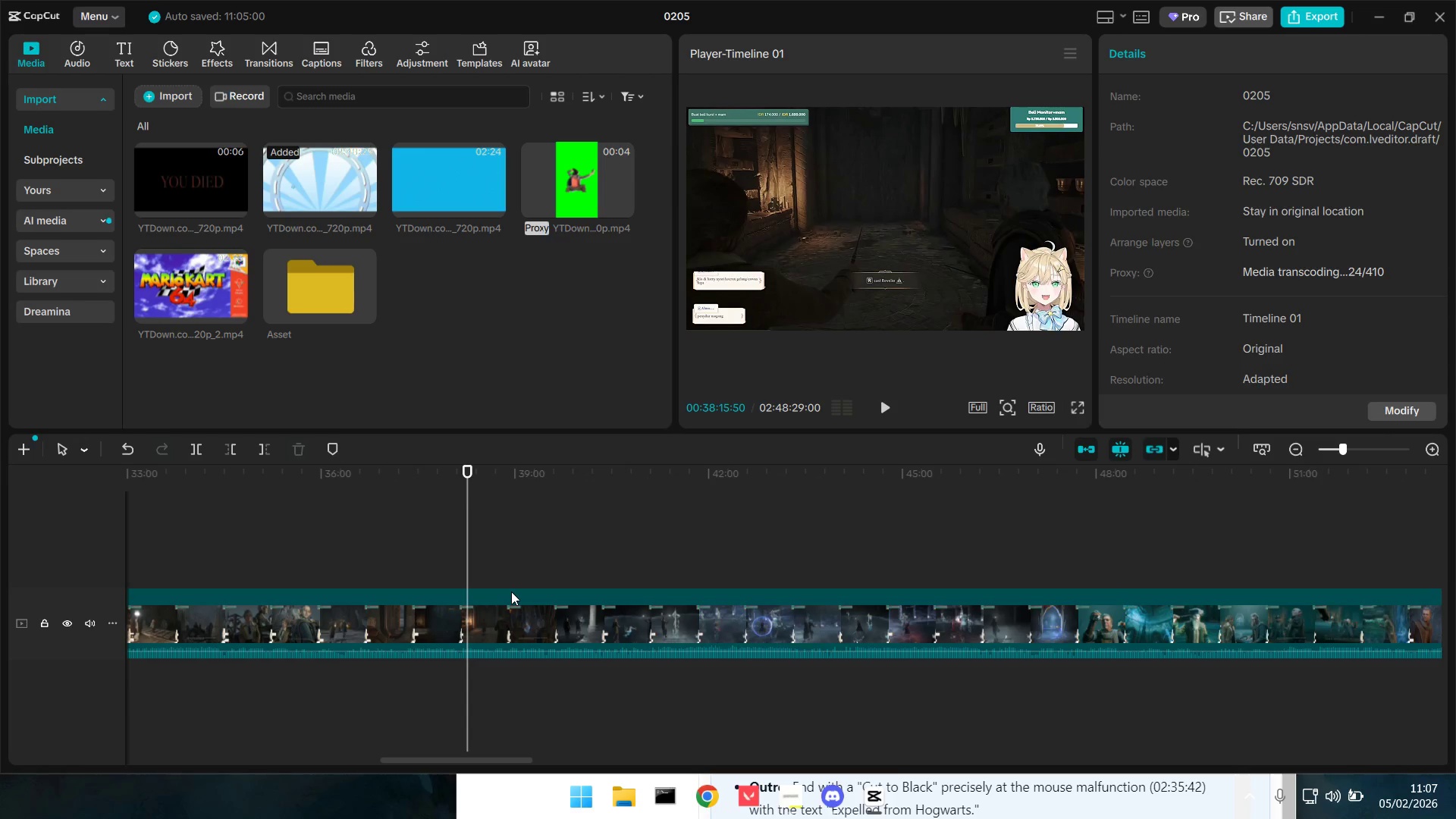 
key(Shift+E)
 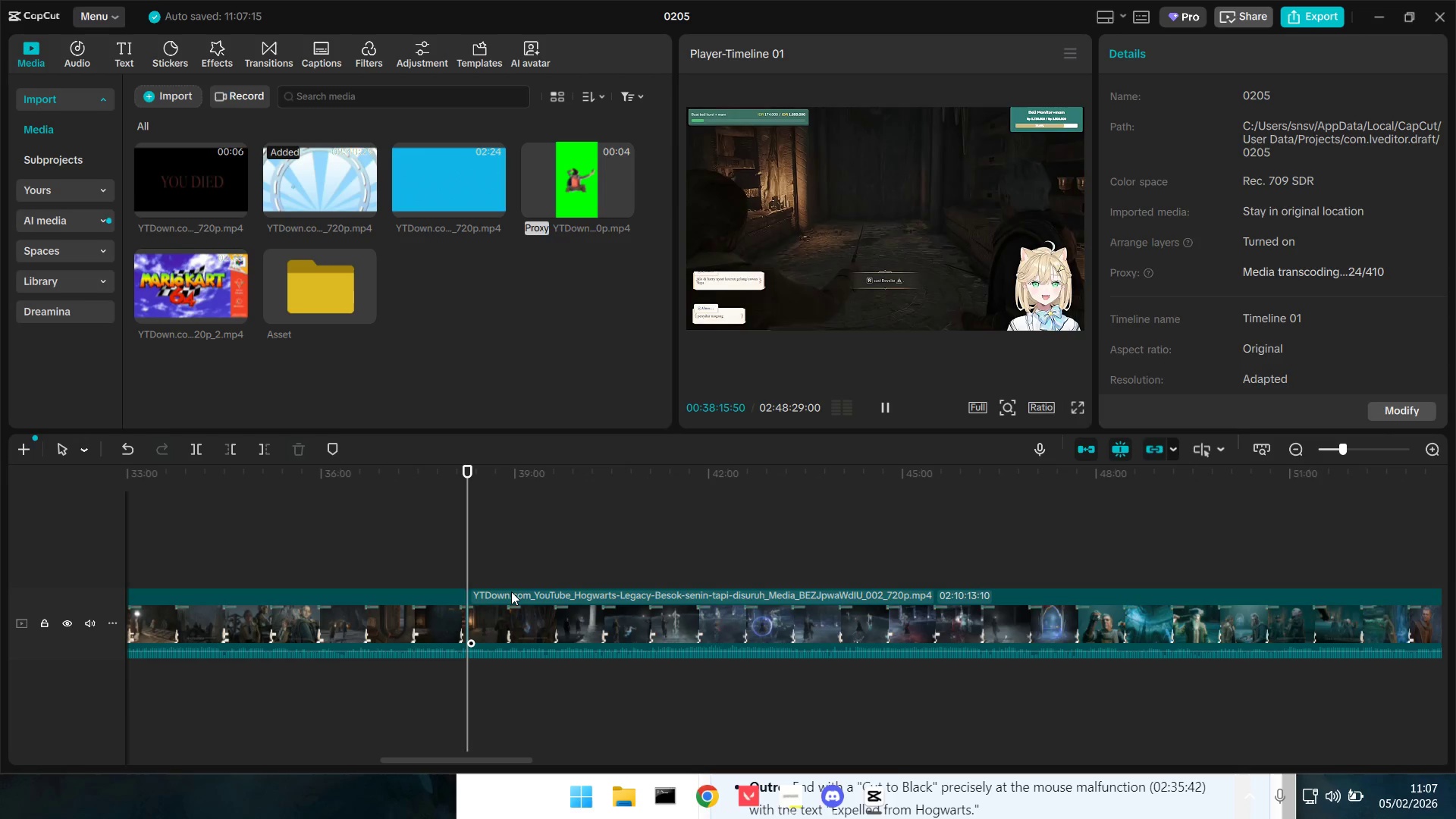 
key(Space)
 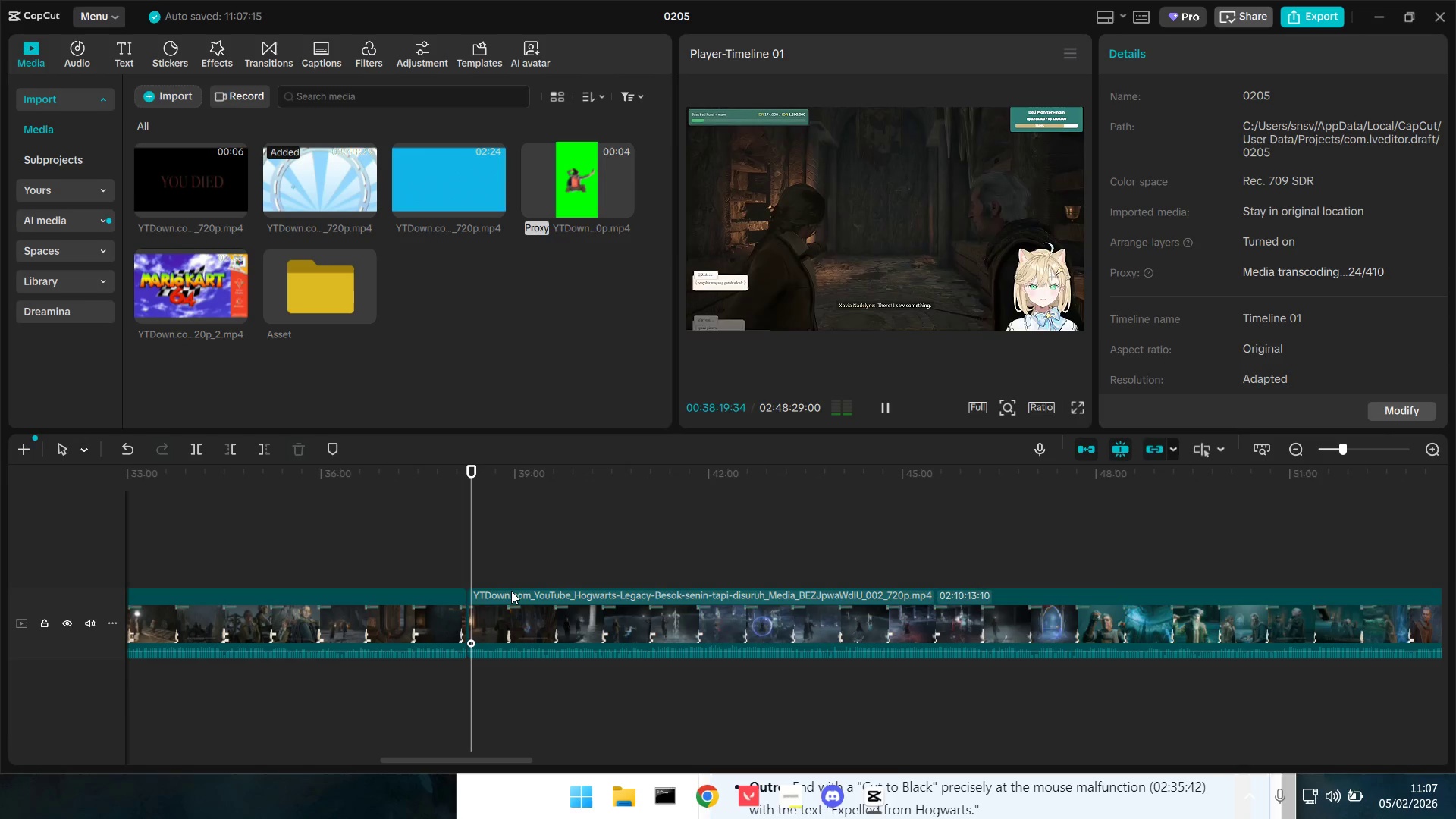 
key(Space)
 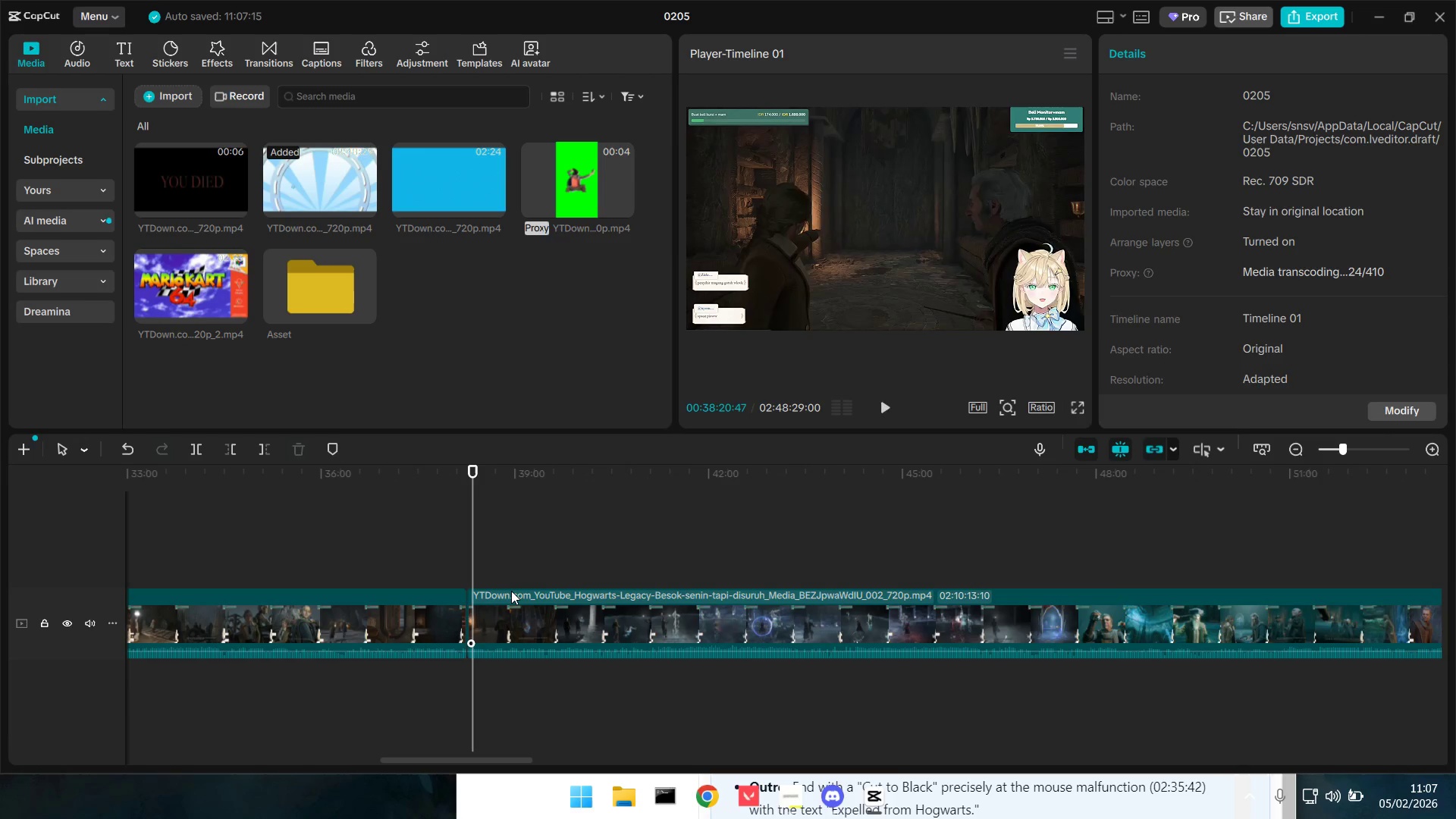 
key(Space)
 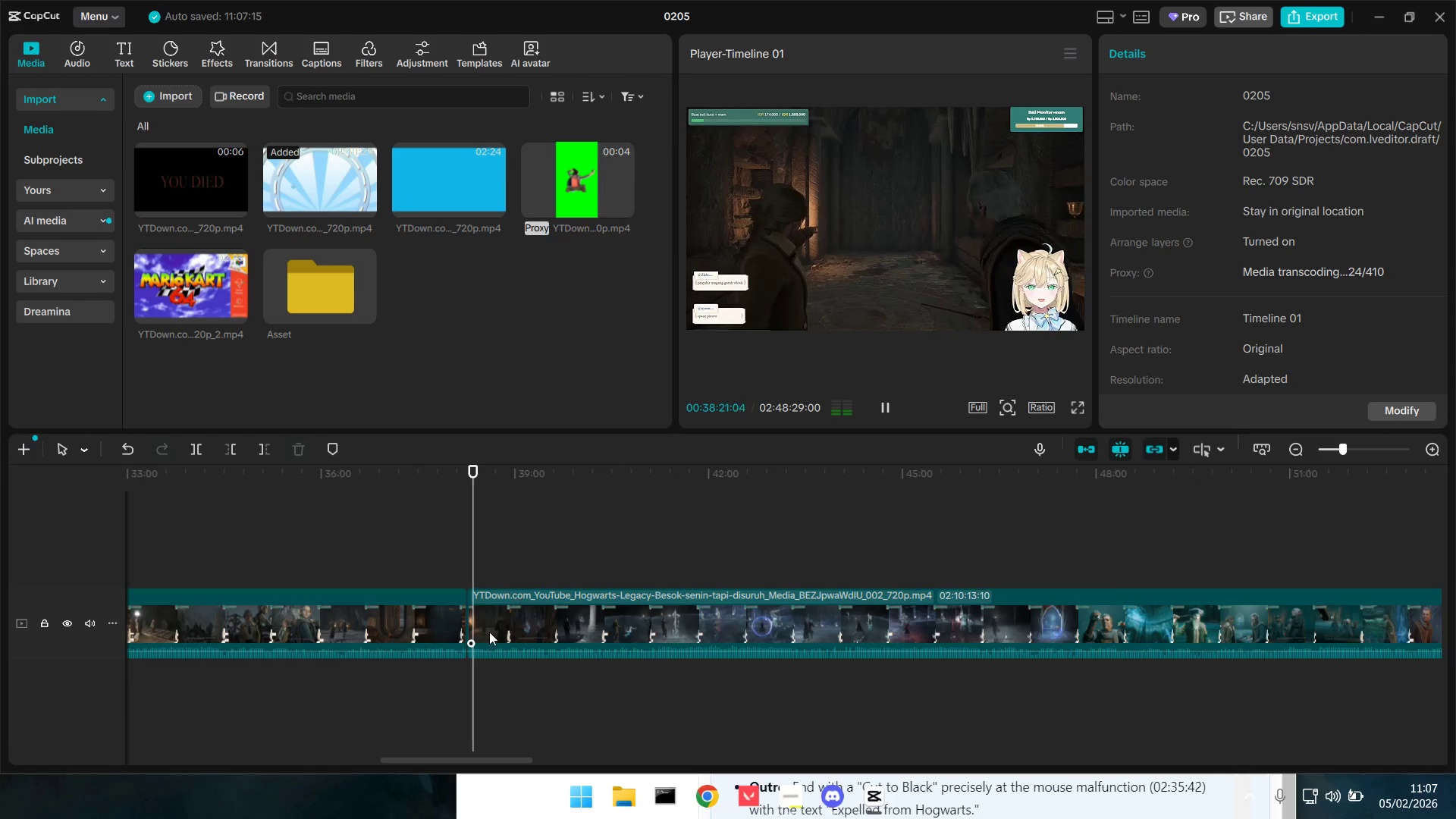 
hold_key(key=ControlLeft, duration=1.31)
 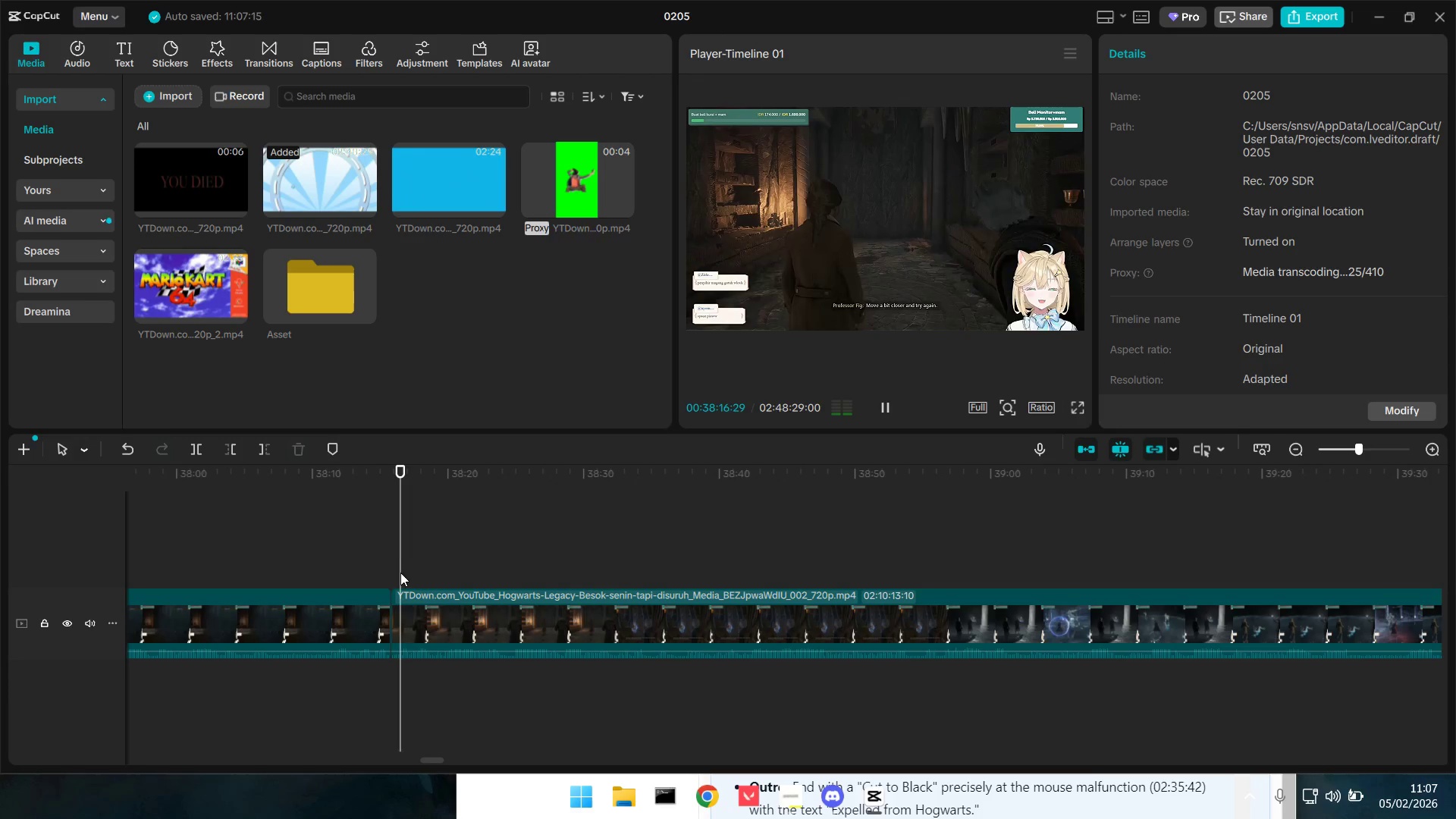 
hold_key(key=ControlLeft, duration=4.05)
 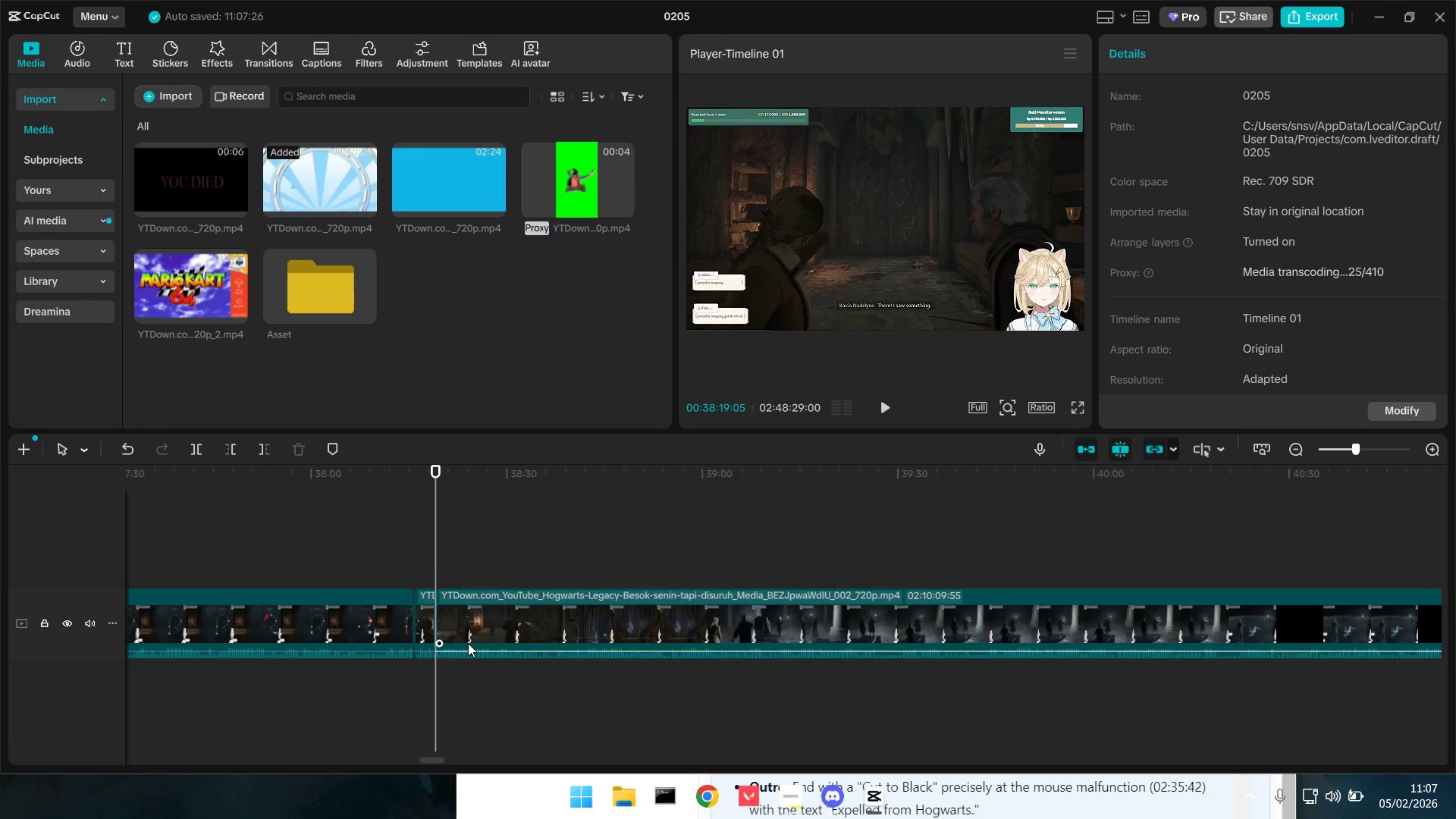 
scroll: coordinate [489, 637], scroll_direction: up, amount: 19.0
 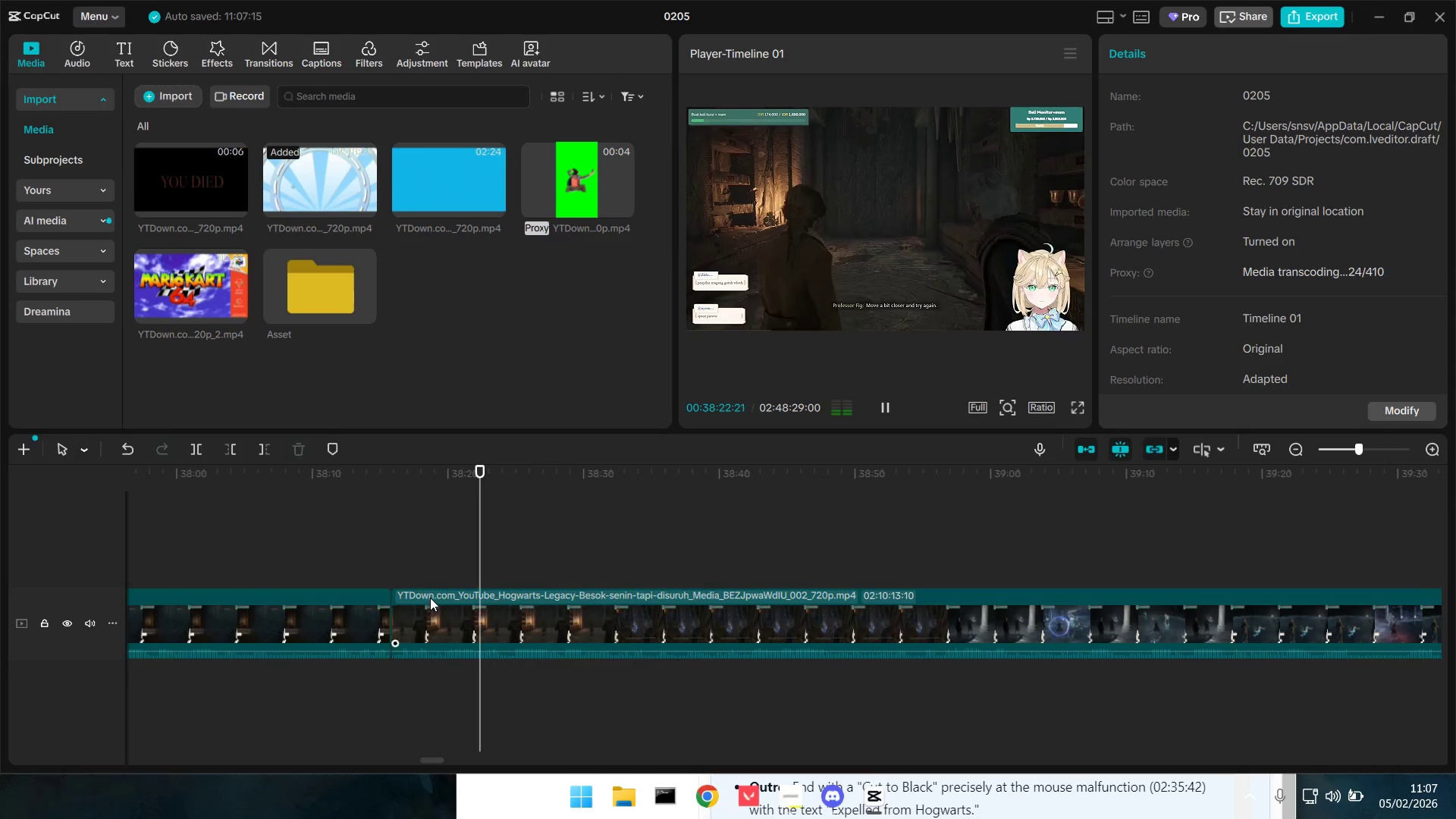 
key(Space)
 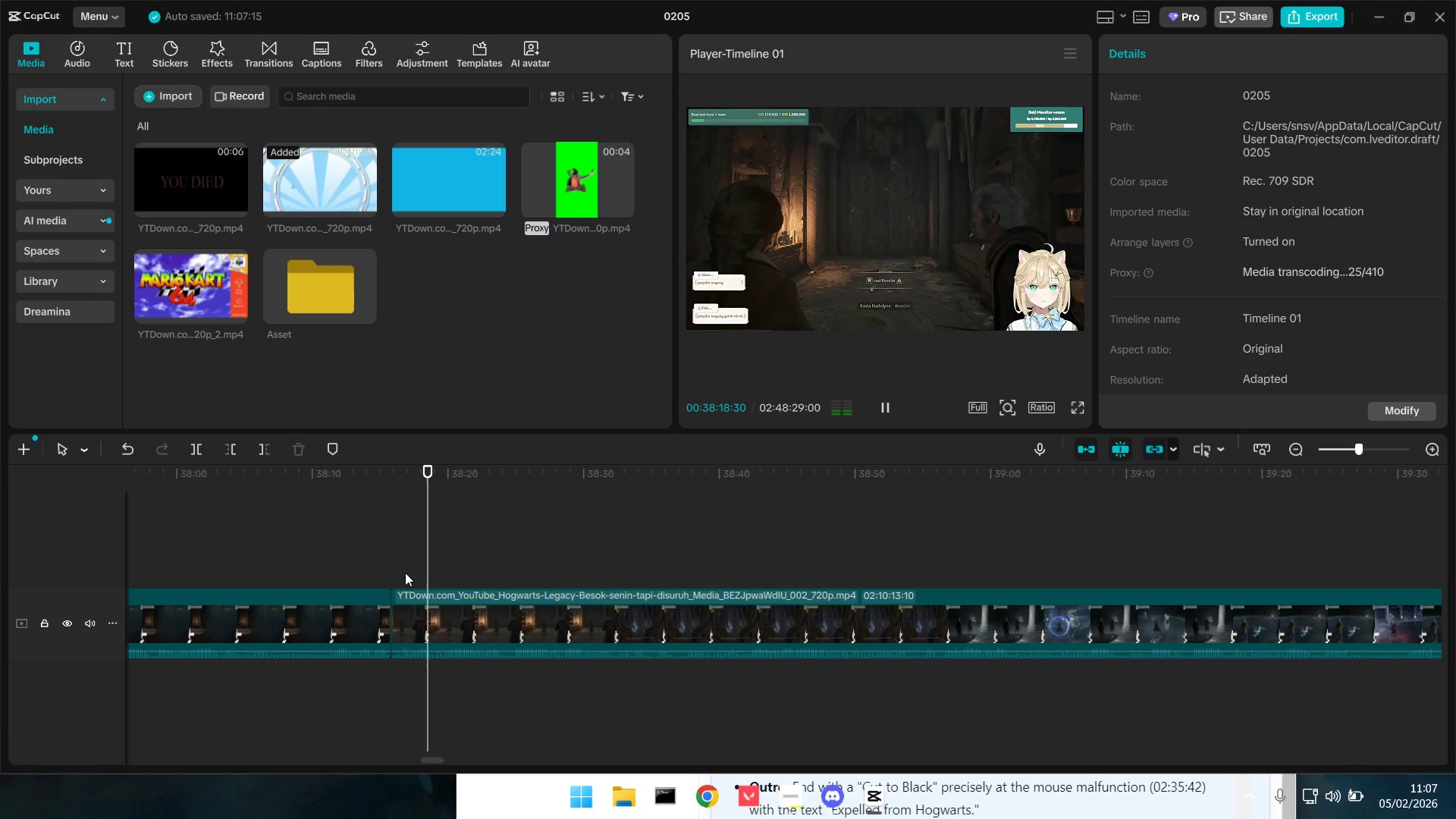 
key(Space)
 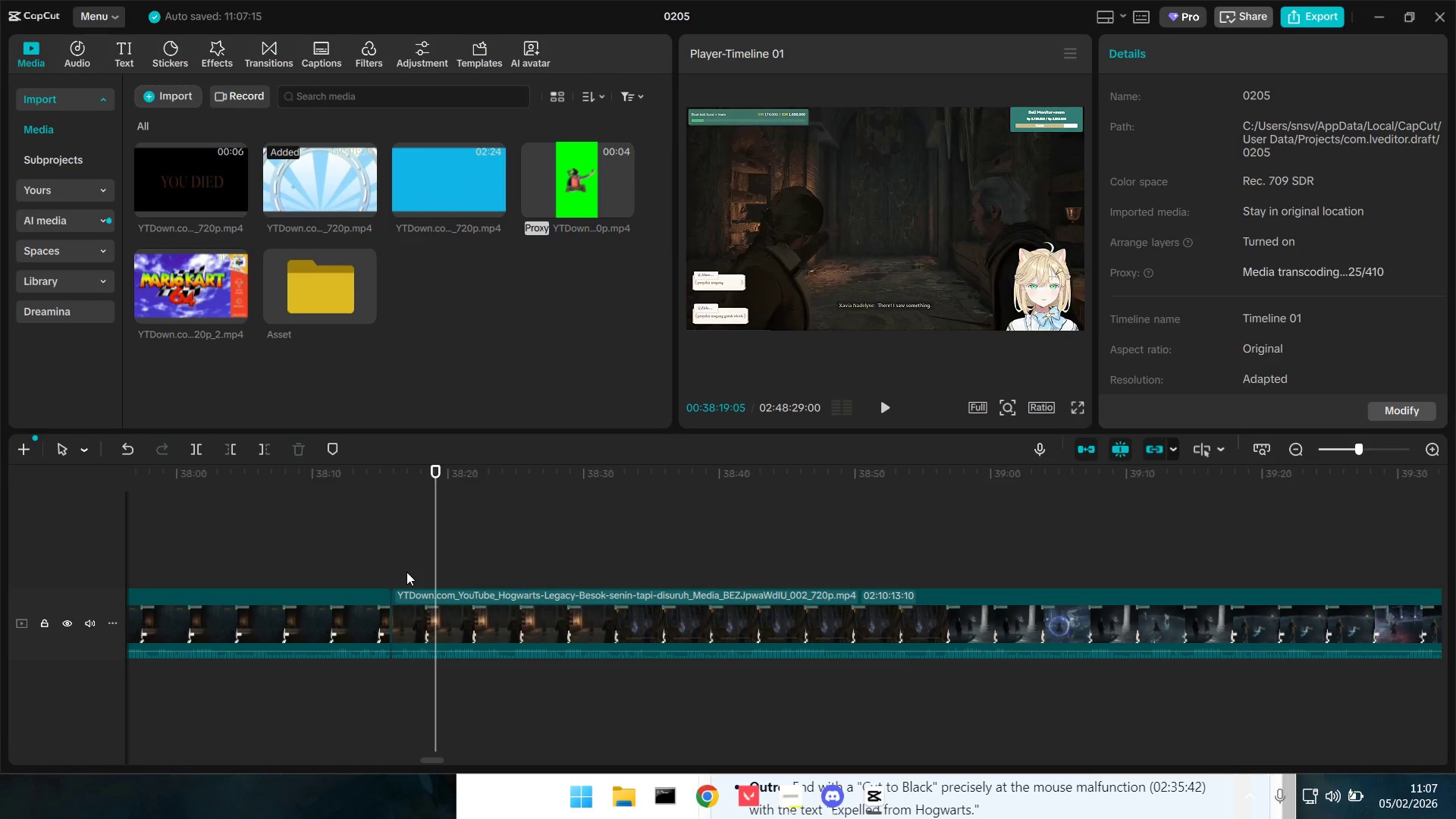 
key(Shift+E)
 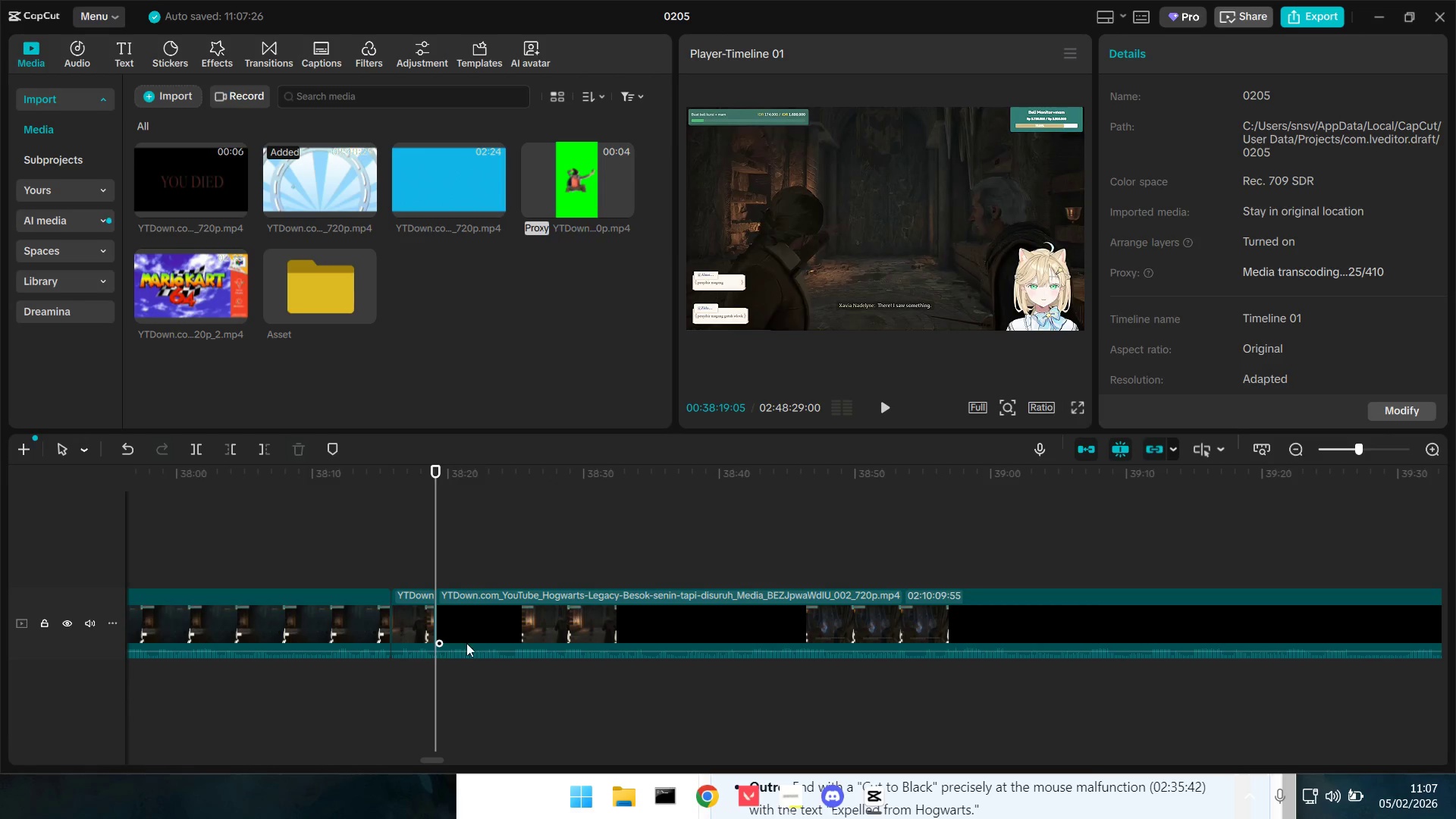 
hold_key(key=ControlLeft, duration=1.52)
hold_key(key=ControlLeft, duration=1.51)
scroll: coordinate [471, 644], scroll_direction: down, amount: 24.0
 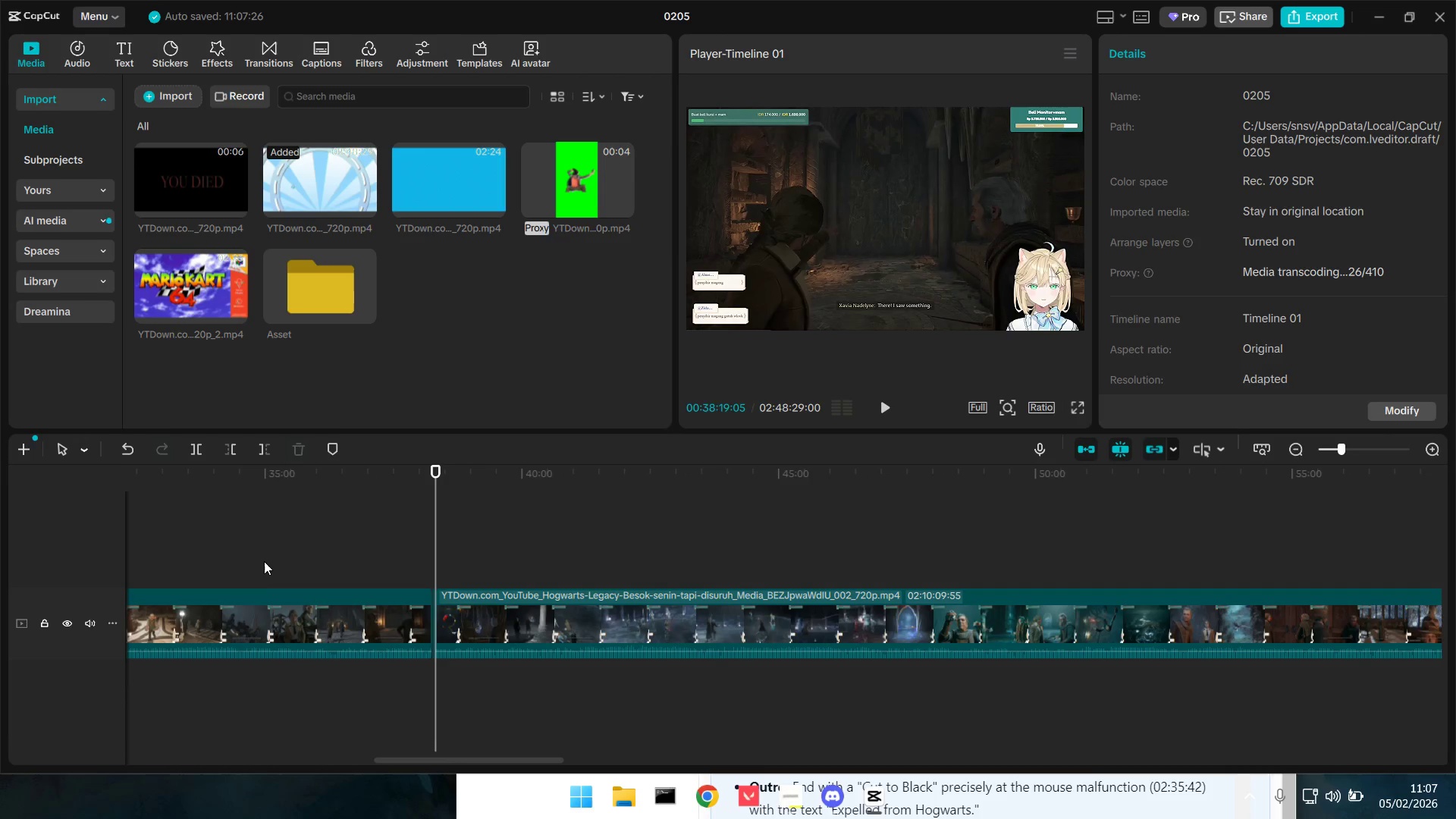 
left_click([264, 561])
 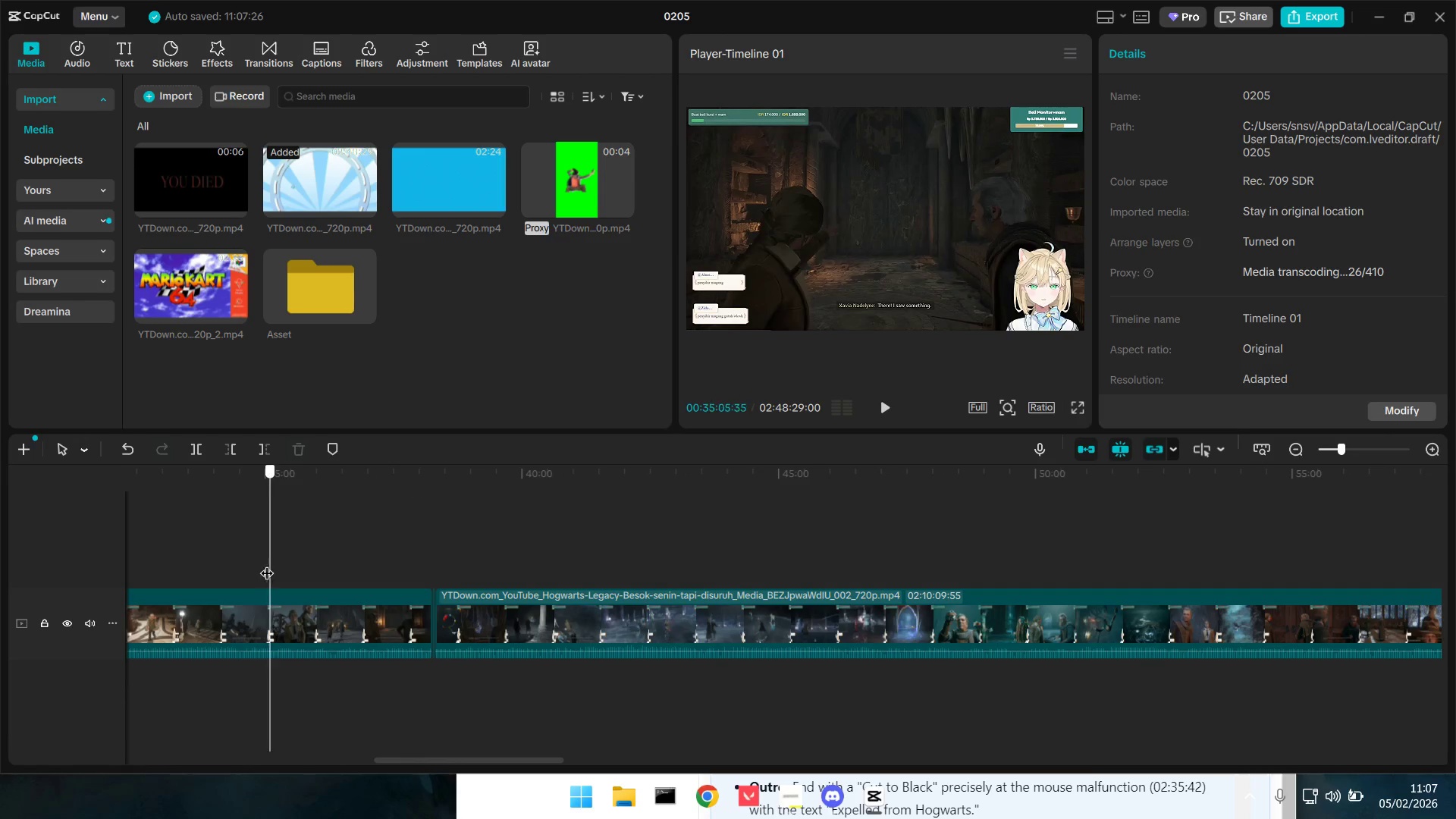 
left_click_drag(start_coordinate=[270, 561], to_coordinate=[161, 567])
 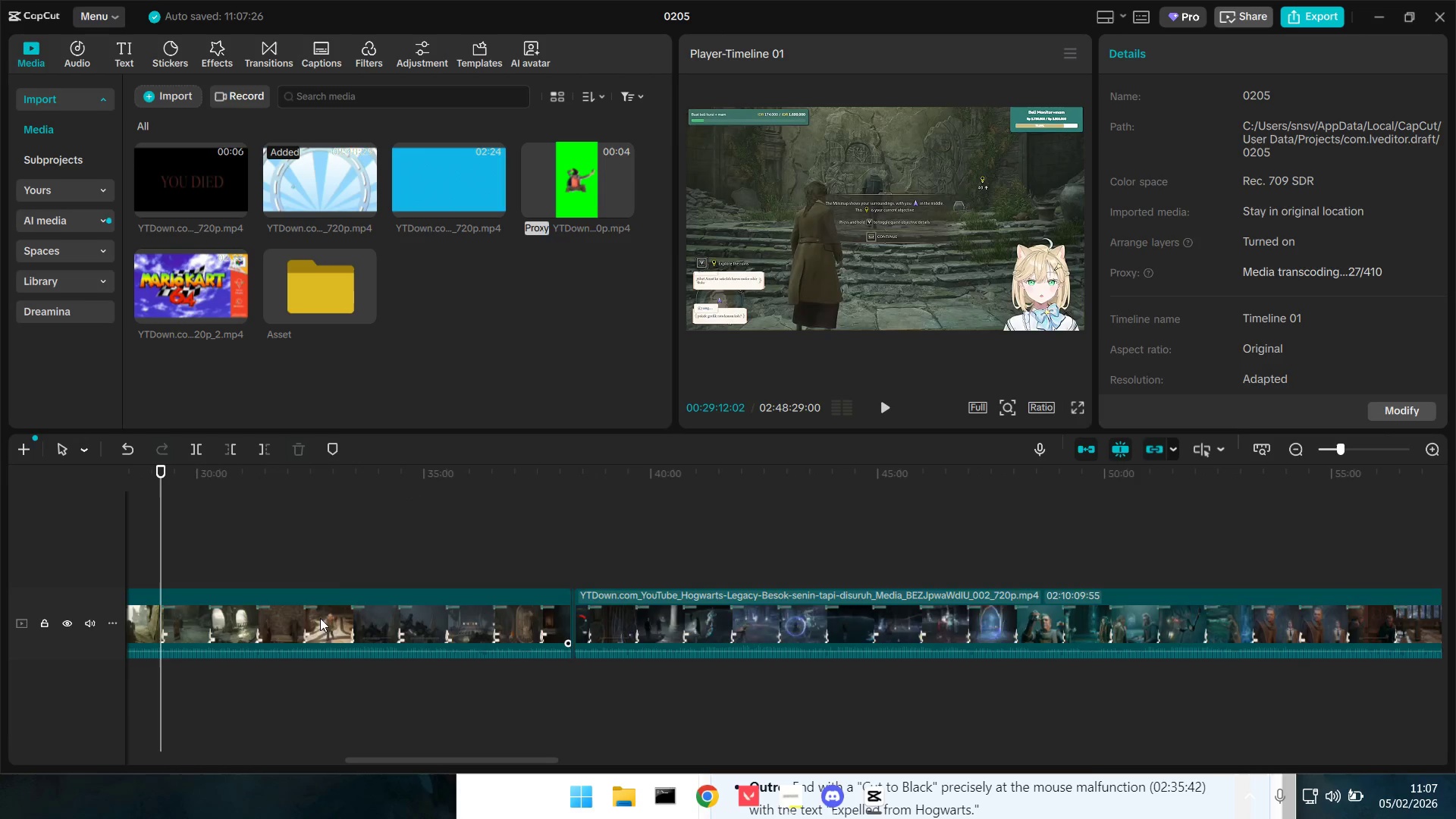 
hold_key(key=ControlLeft, duration=0.72)
scroll: coordinate [321, 618], scroll_direction: down, amount: 8.0
 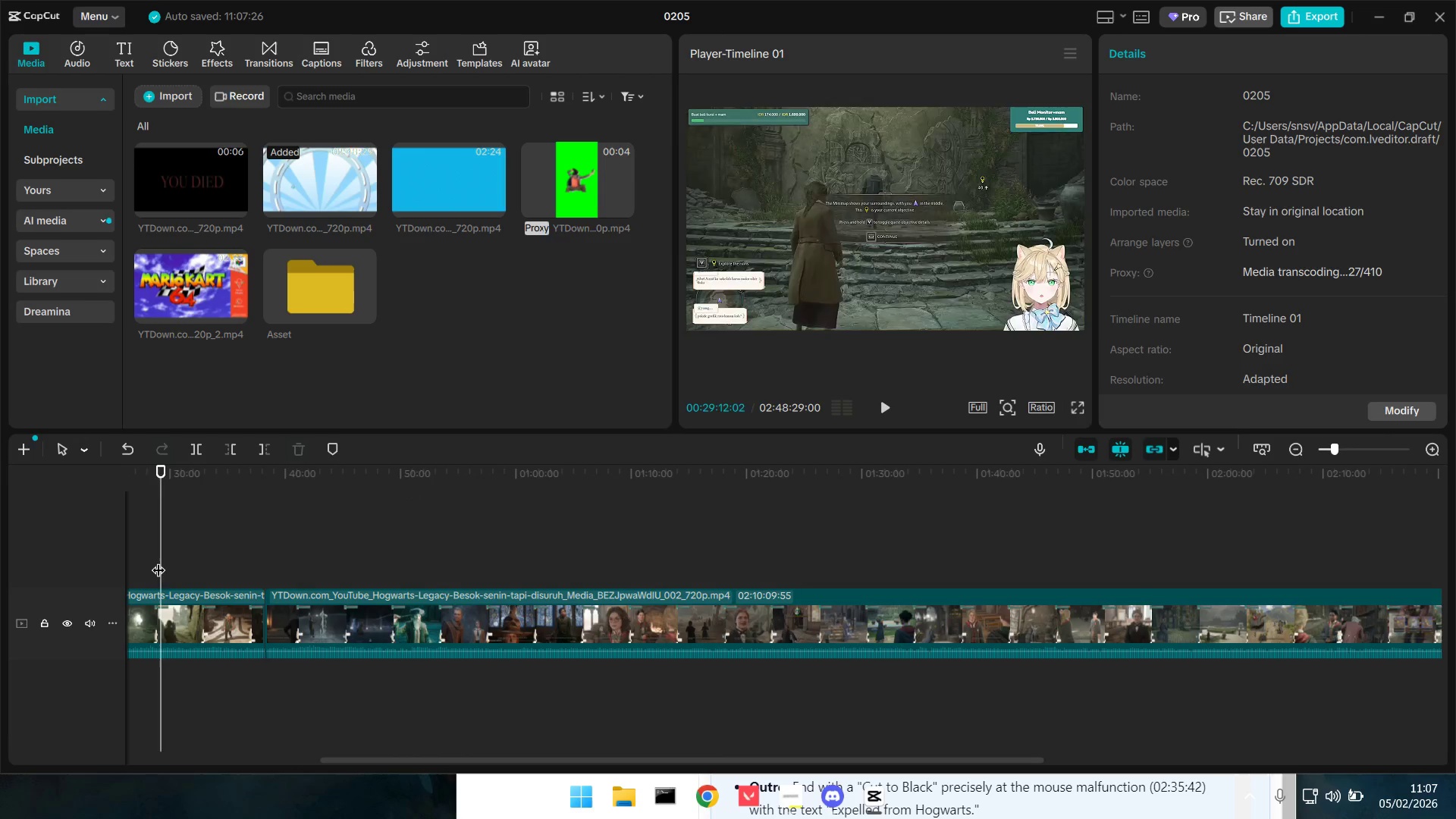 
left_click_drag(start_coordinate=[158, 560], to_coordinate=[497, 596])
 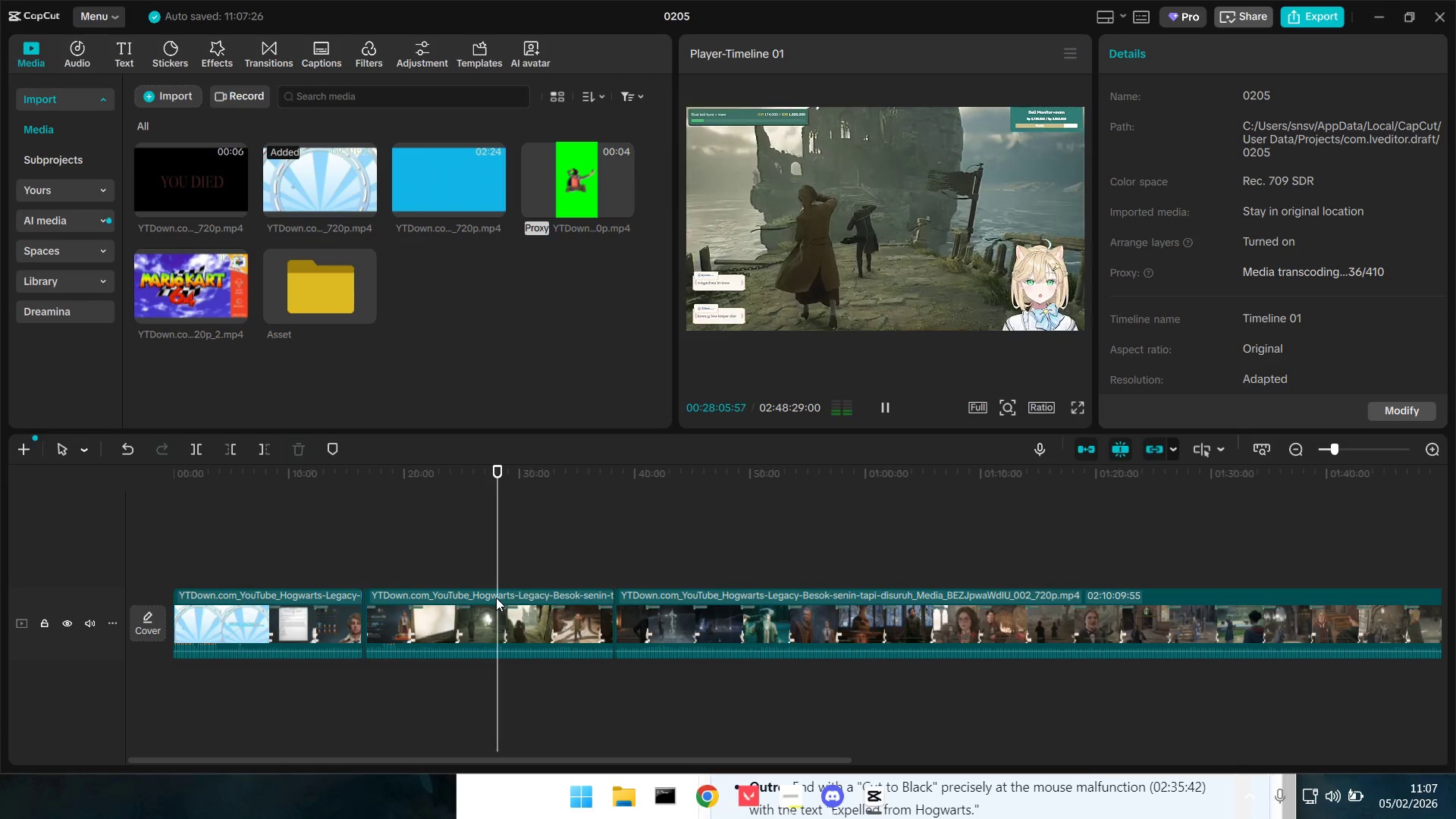 
key(Space)
 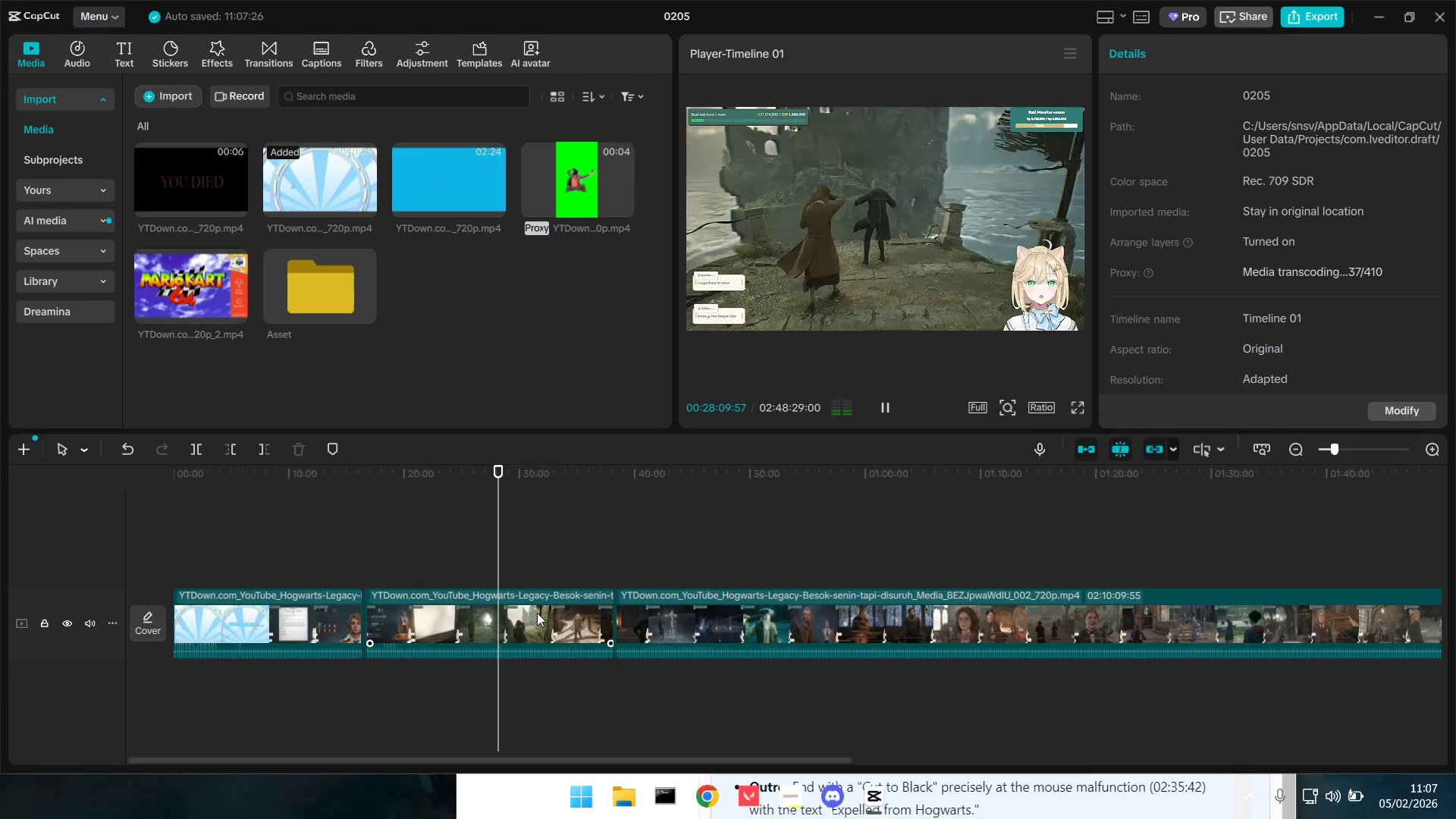 
wait(5.36)
 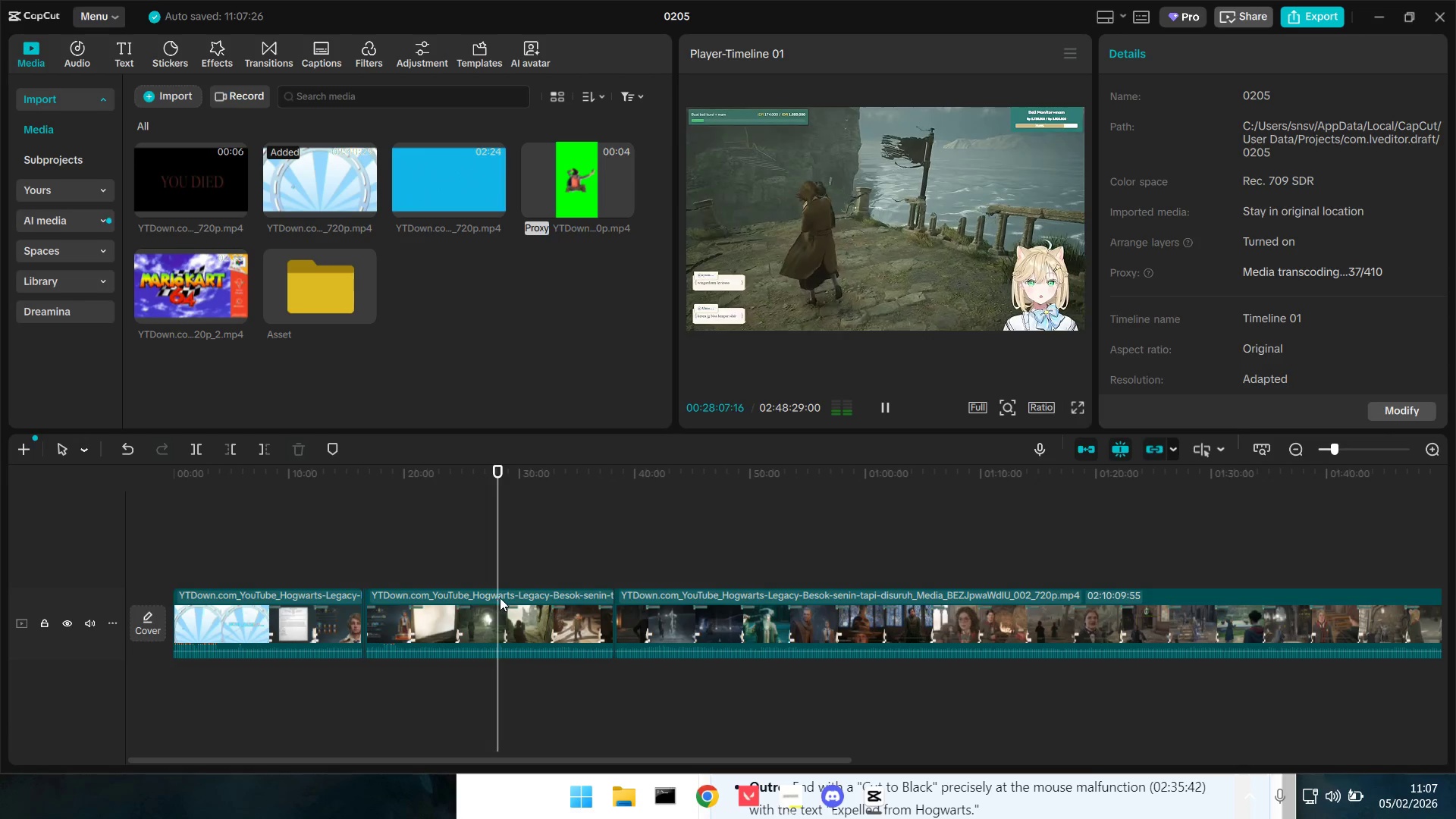 
key(Space)
 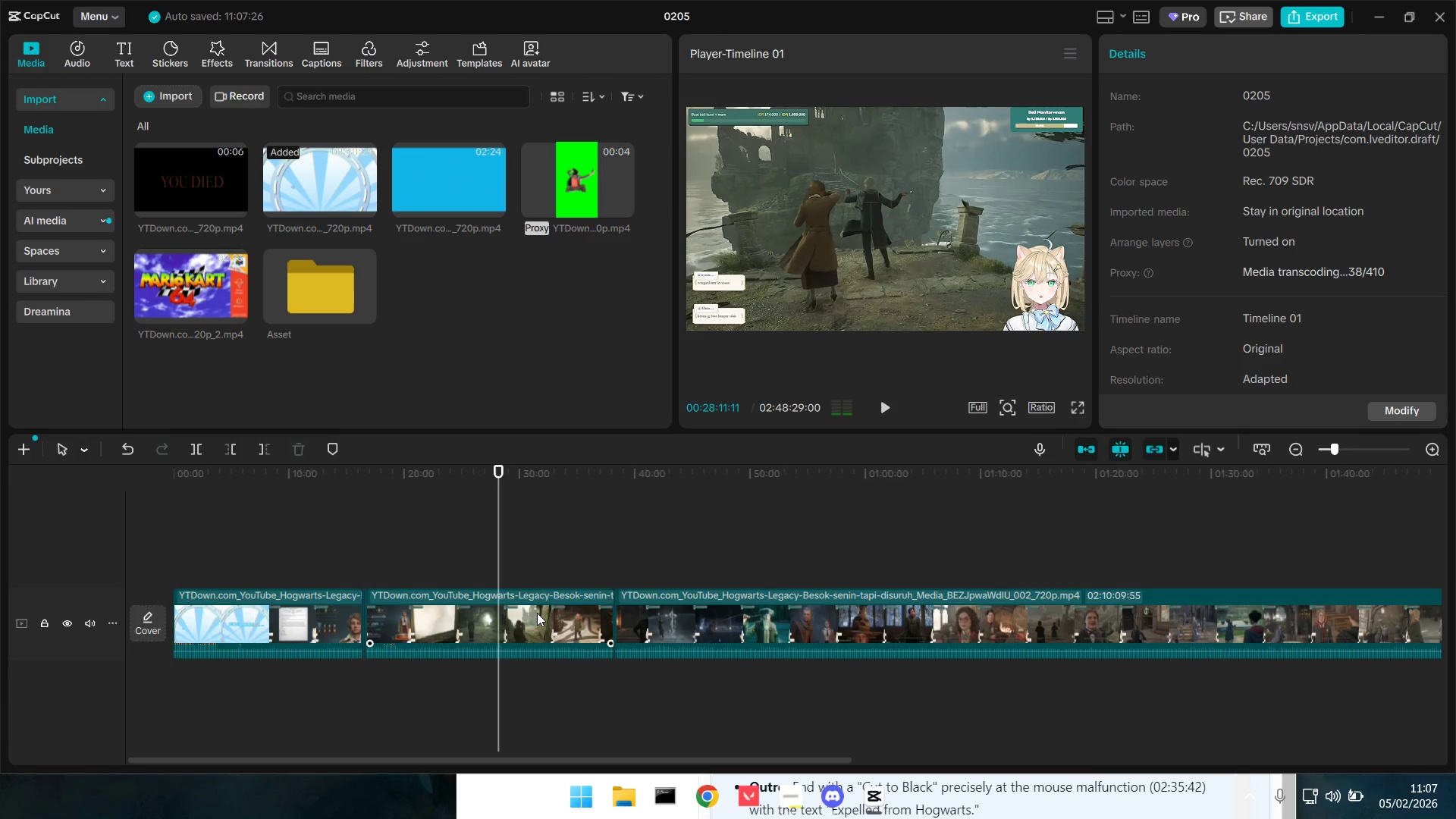 
key(Shift+E)
 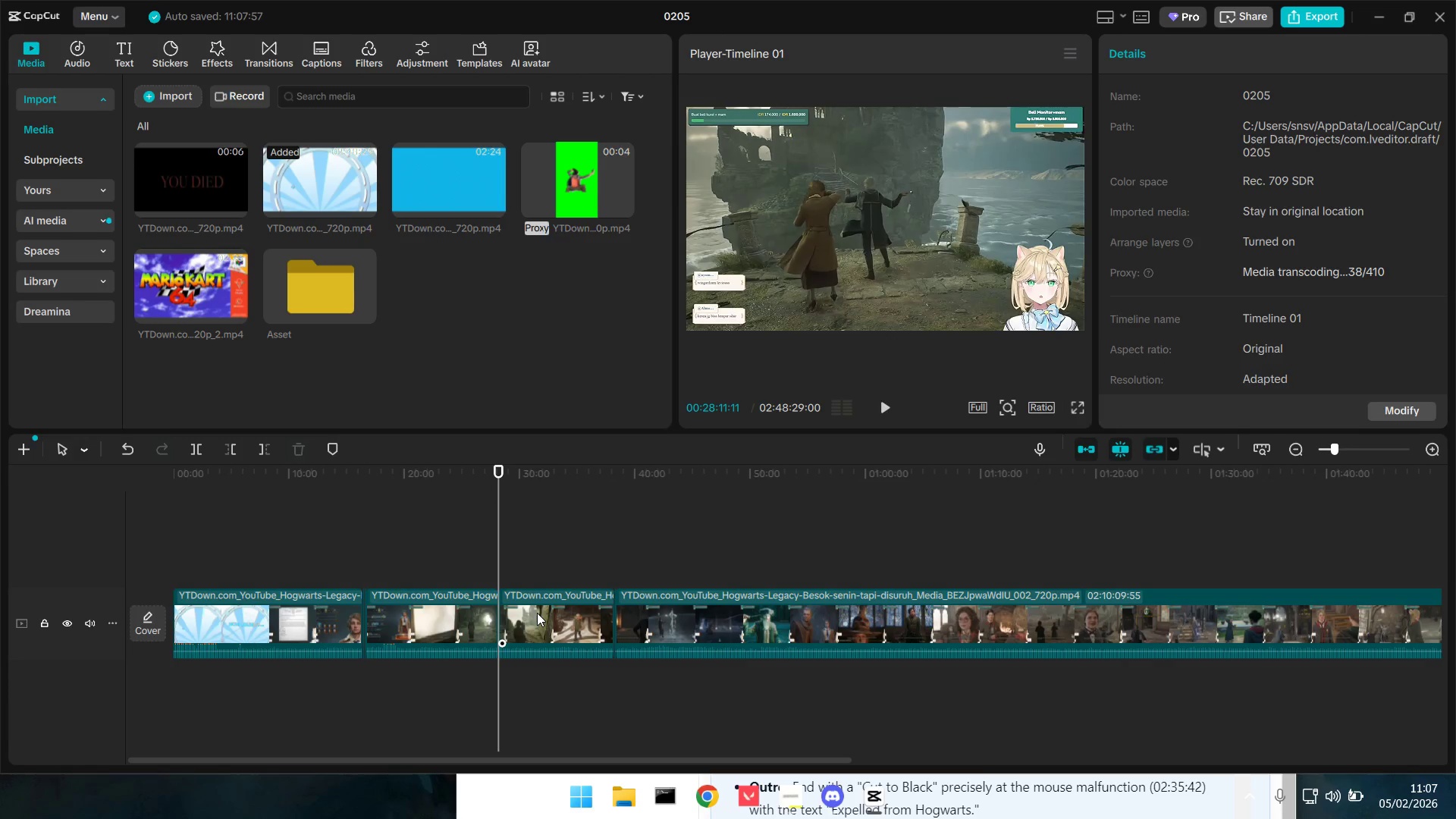 
key(Space)
 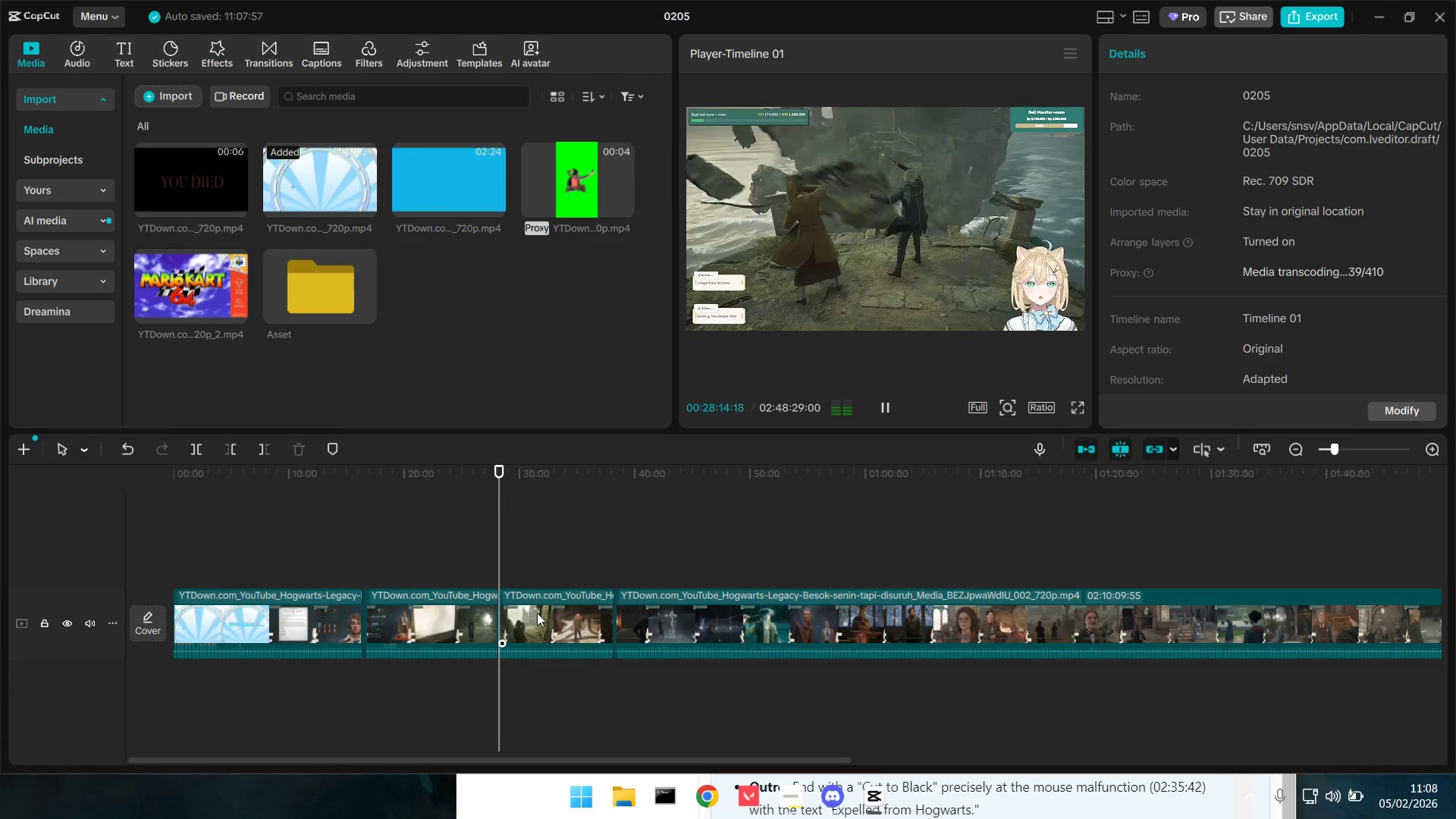 
key(Space)
 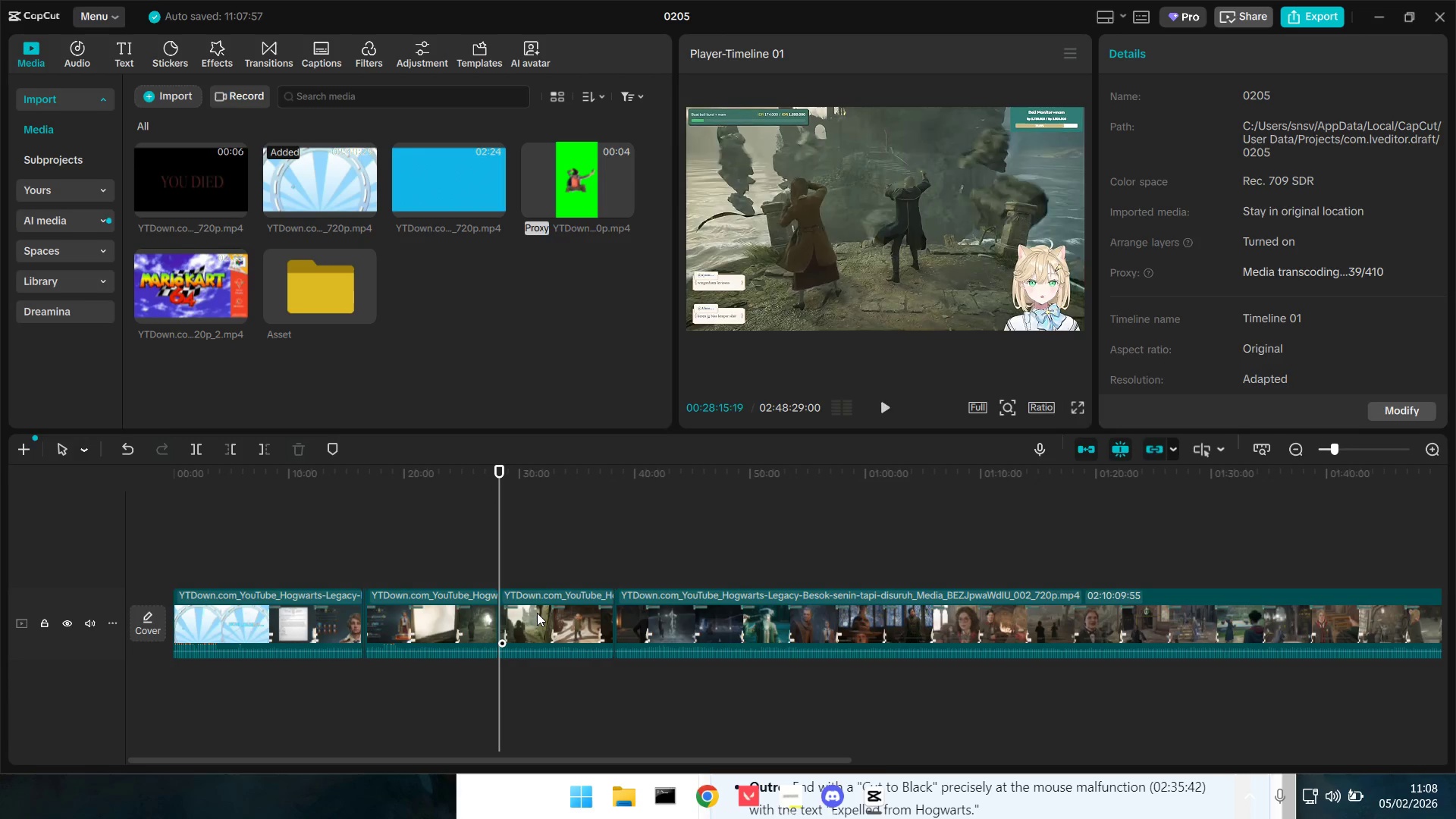 
key(Space)
 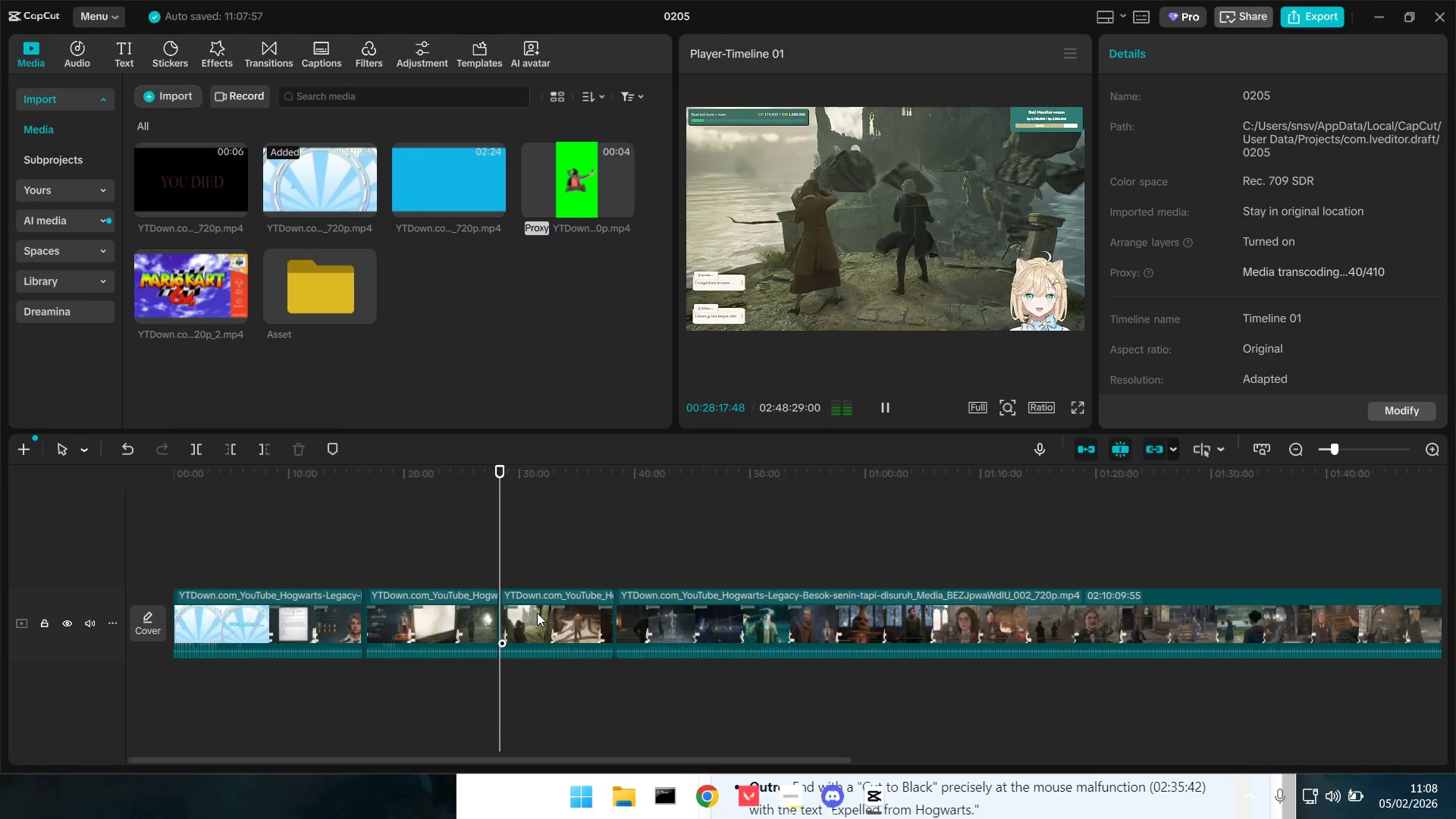 
key(Space)
 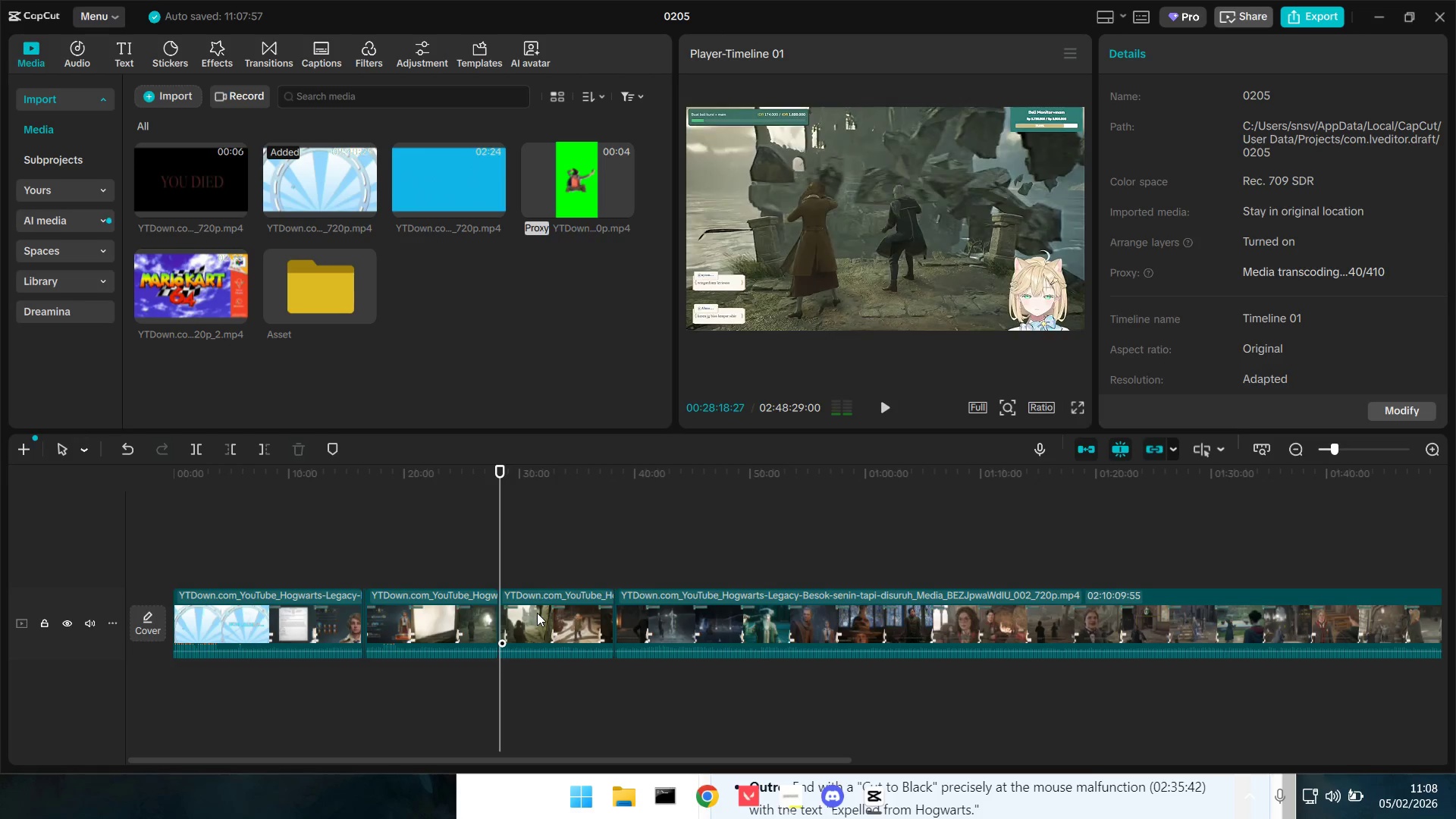 
key(Shift+E)
 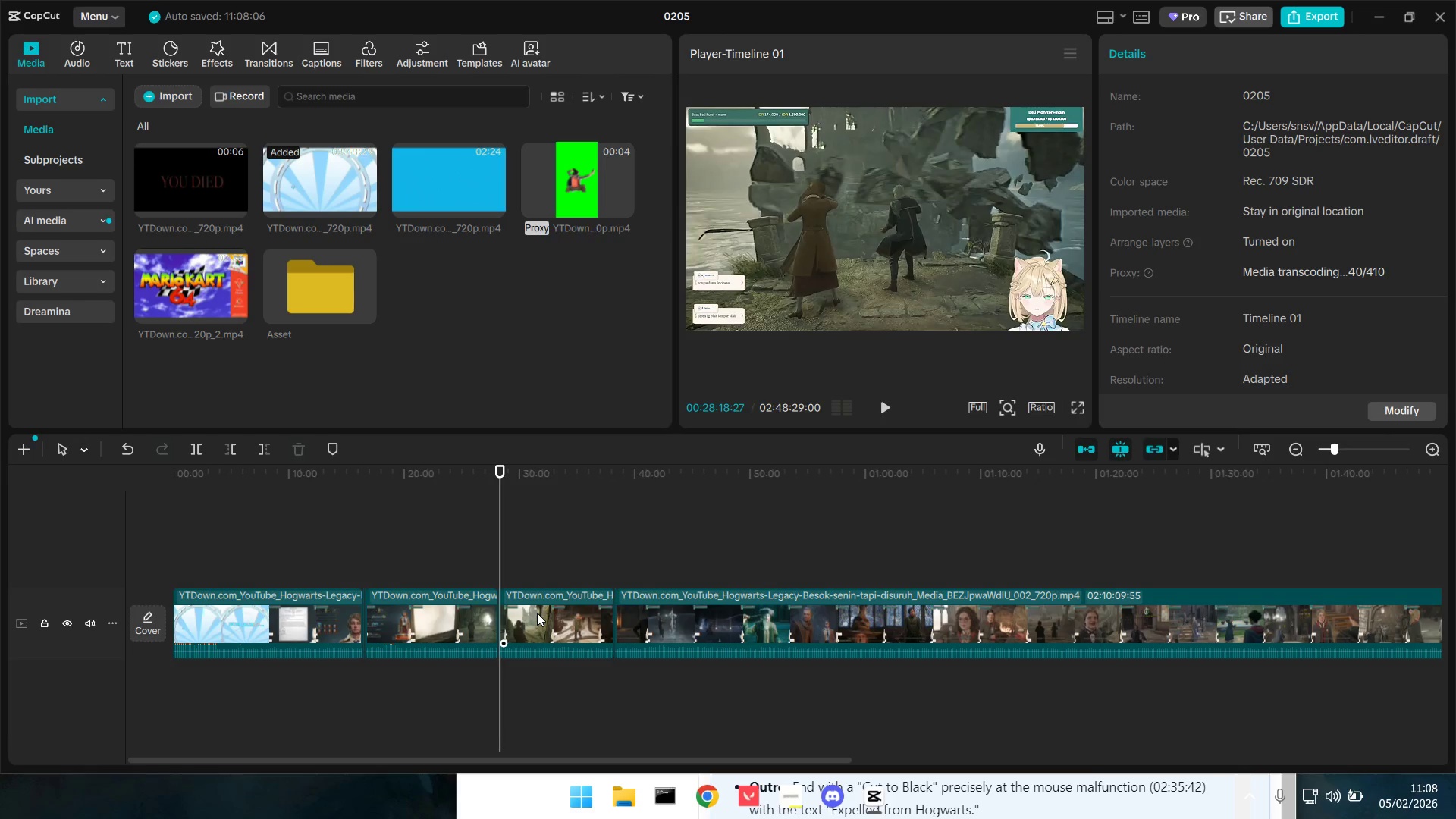 
key(Space)
 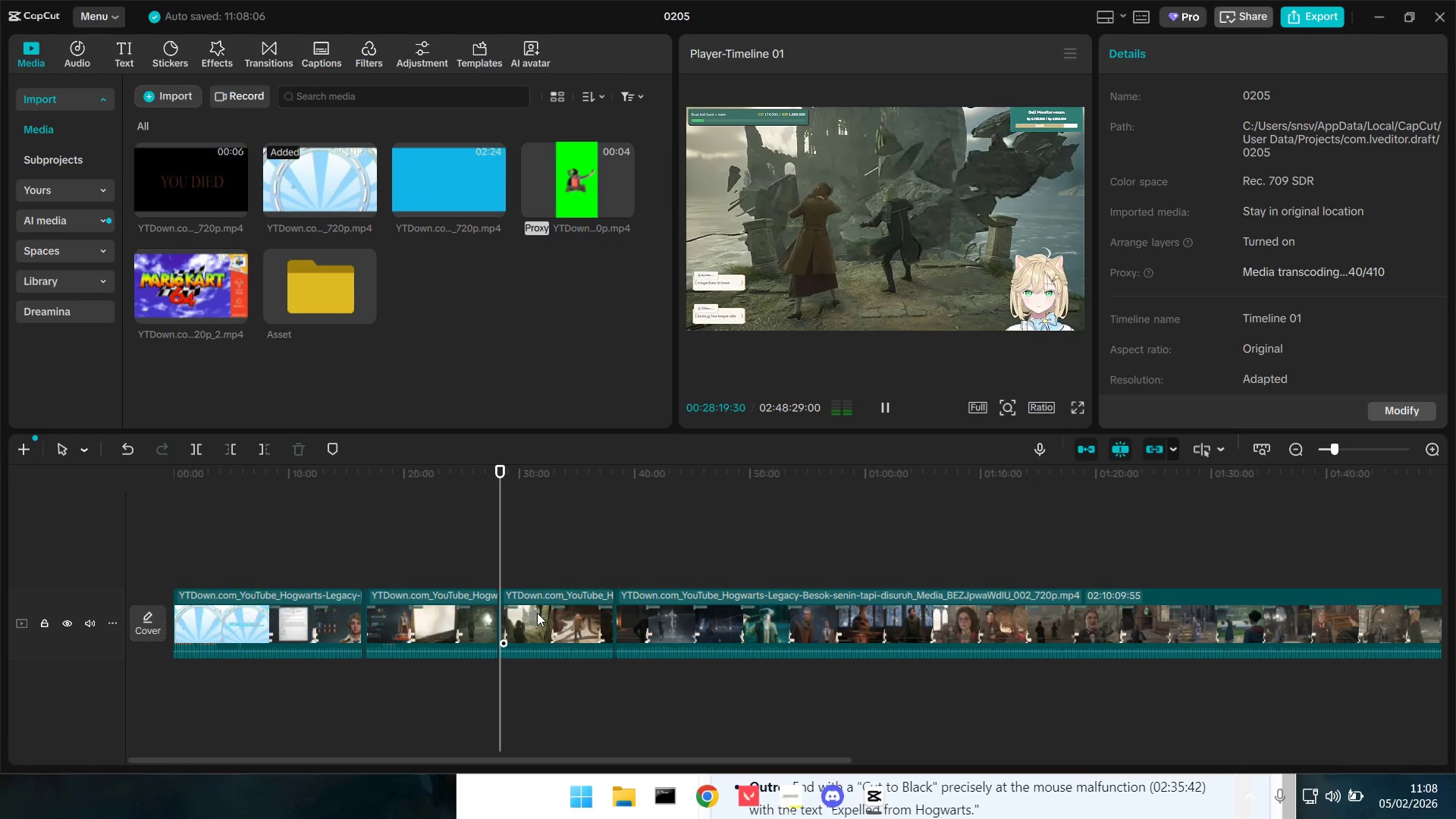 
hold_key(key=ControlLeft, duration=0.8)
scroll: coordinate [540, 607], scroll_direction: down, amount: 8.0
 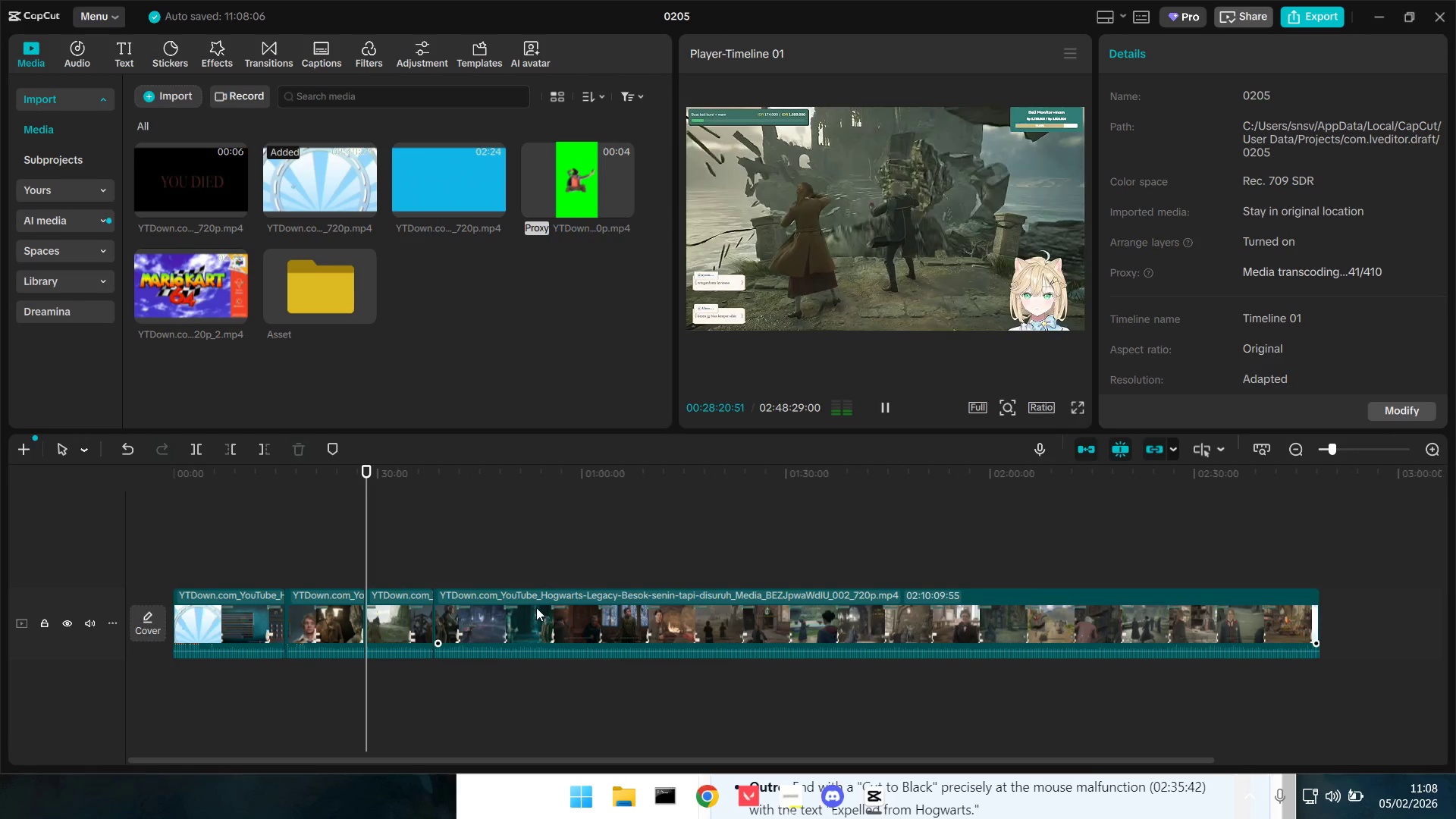 
left_click([475, 570])
 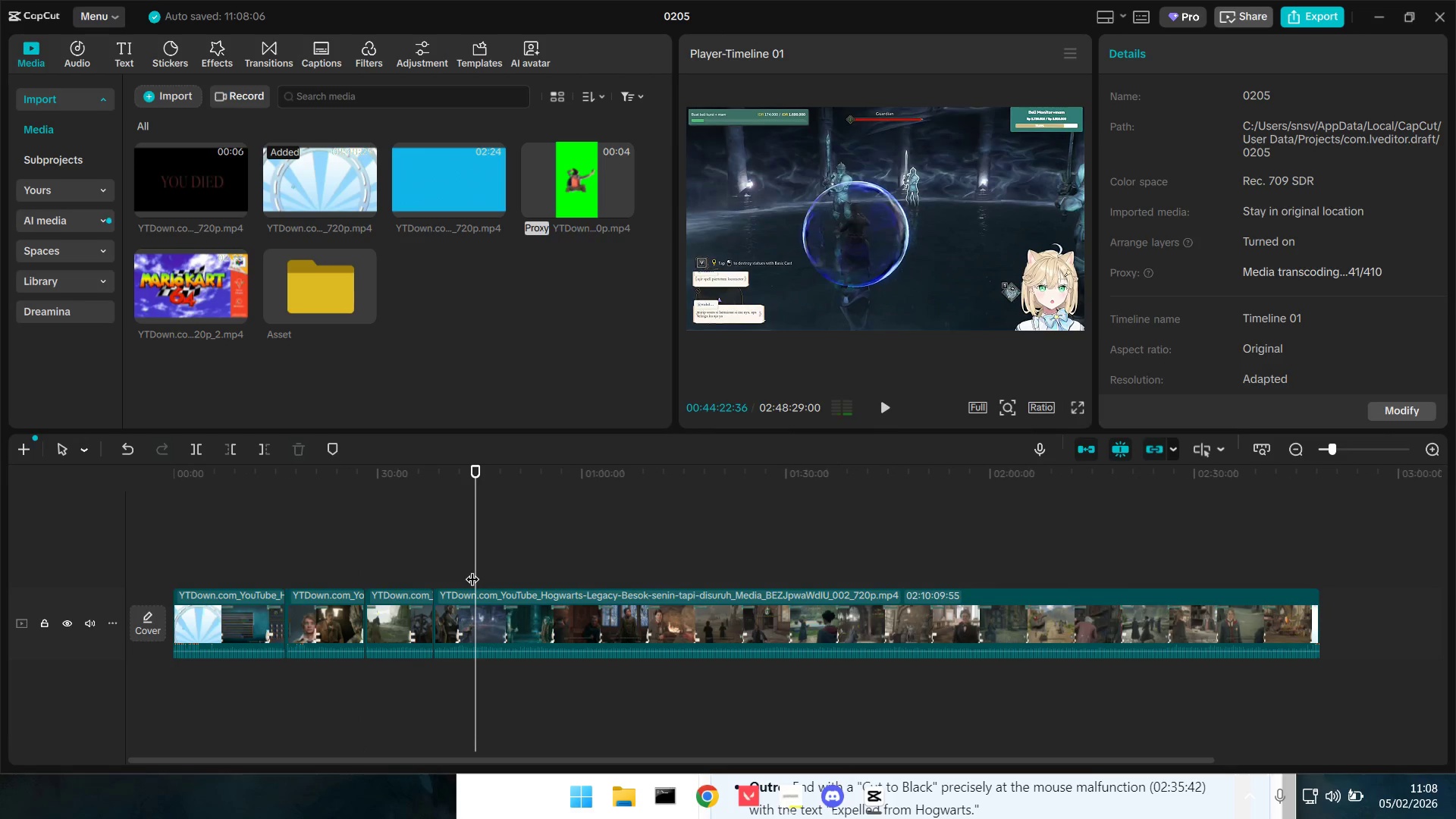 
left_click_drag(start_coordinate=[472, 570], to_coordinate=[545, 576])
 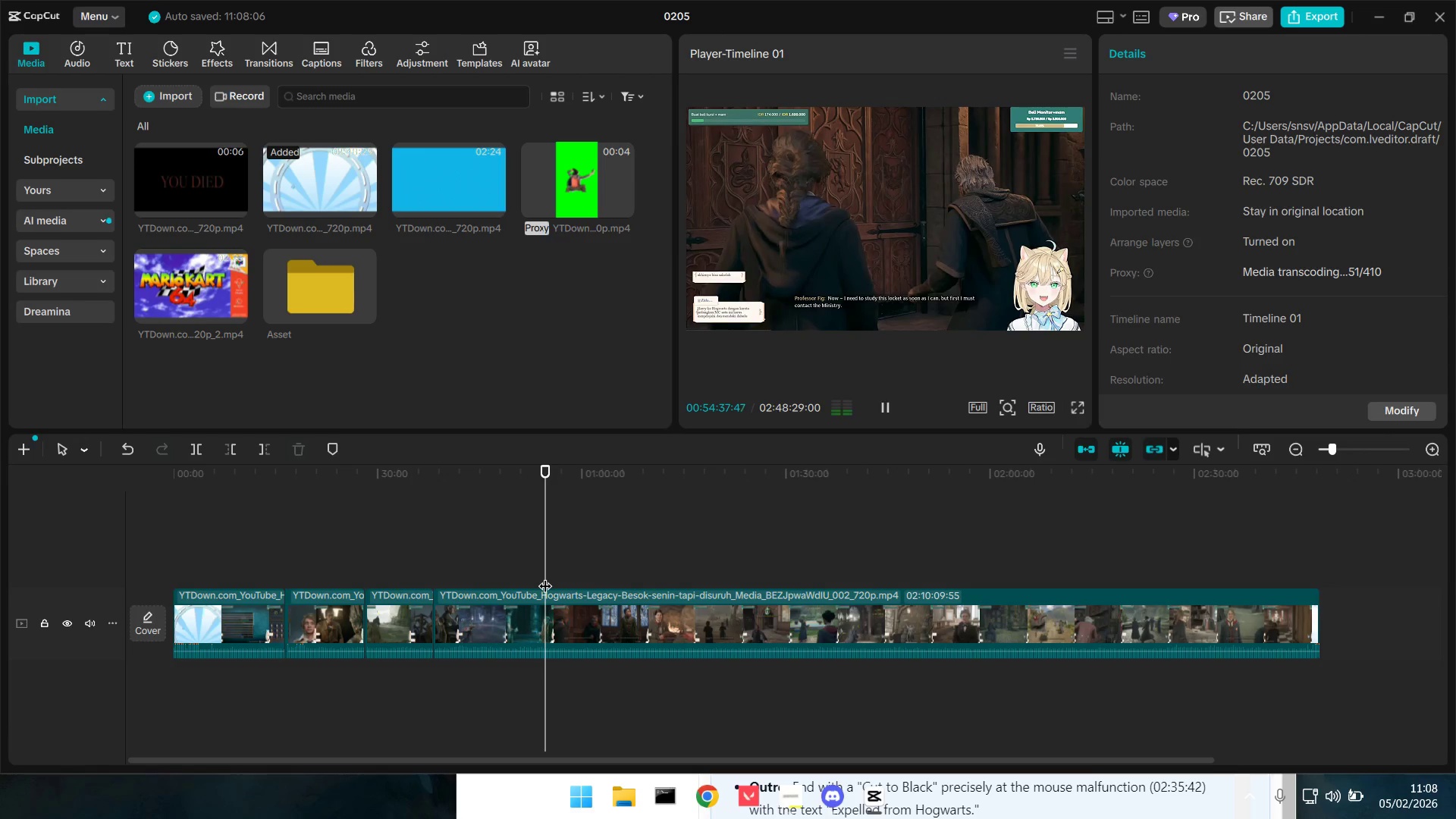 
key(Space)
 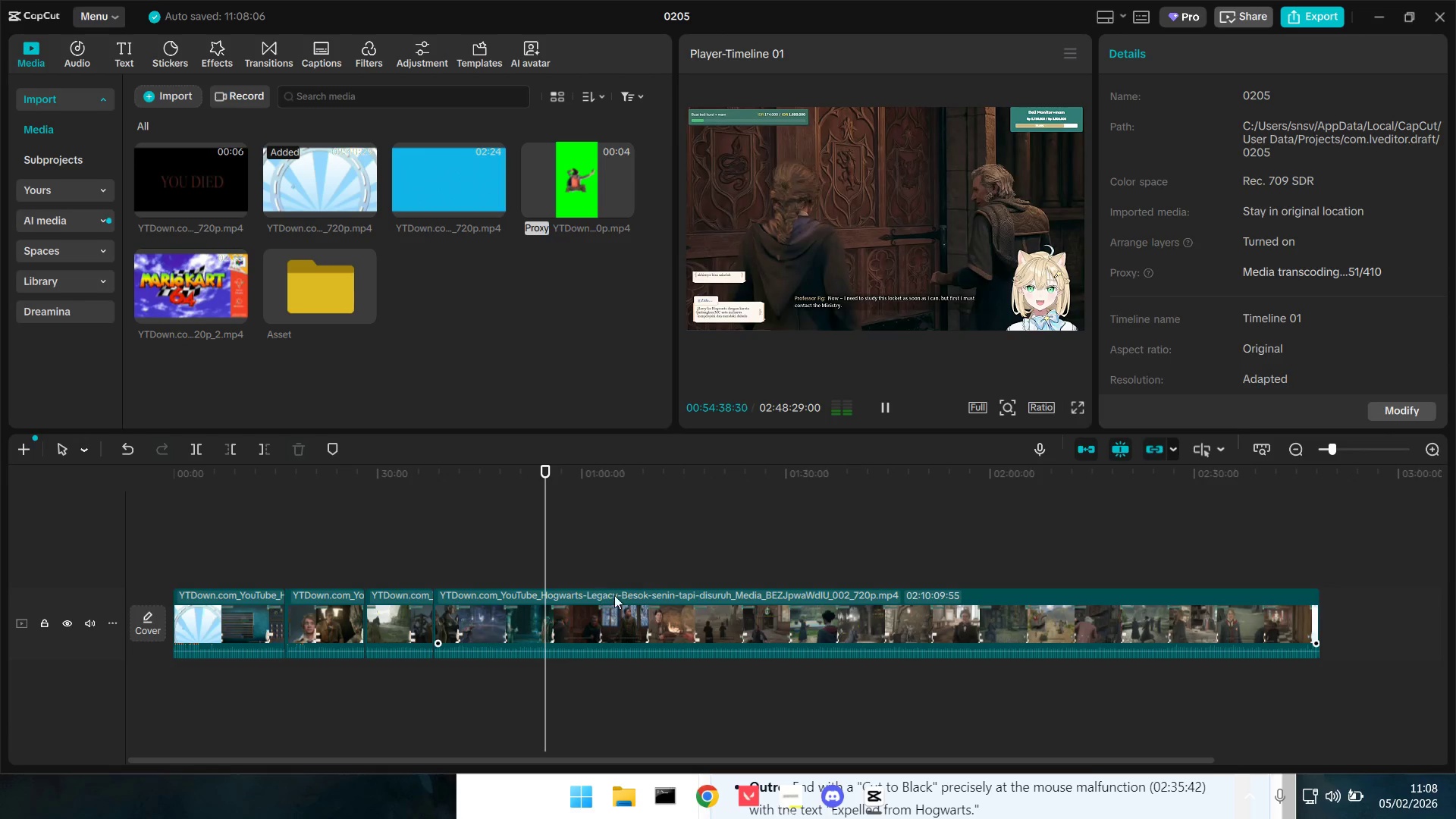 
hold_key(key=ControlLeft, duration=0.91)
scroll: coordinate [642, 607], scroll_direction: up, amount: 3.0
 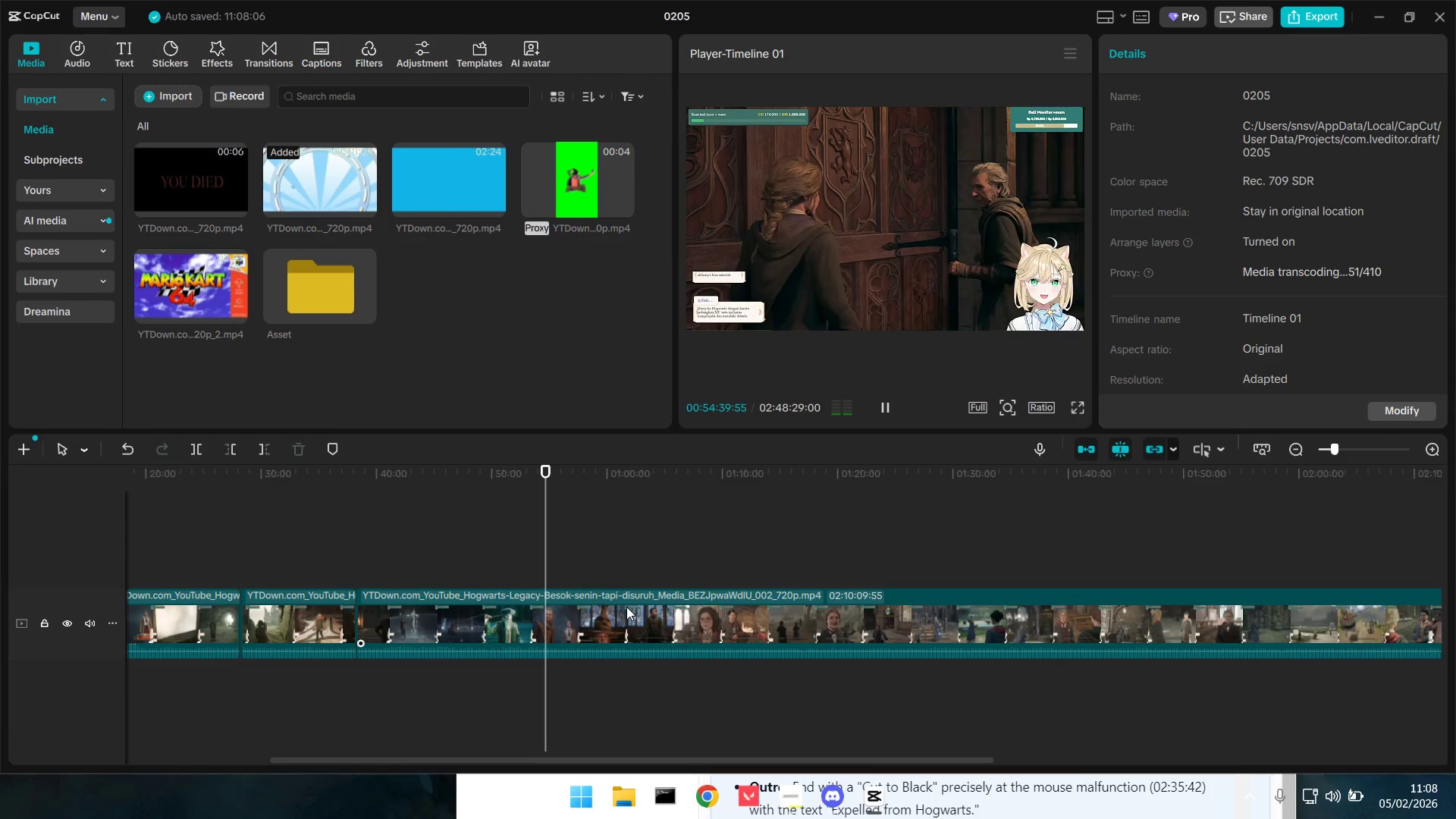 
hold_key(key=ControlLeft, duration=0.66)
scroll: coordinate [626, 606], scroll_direction: down, amount: 1.0
 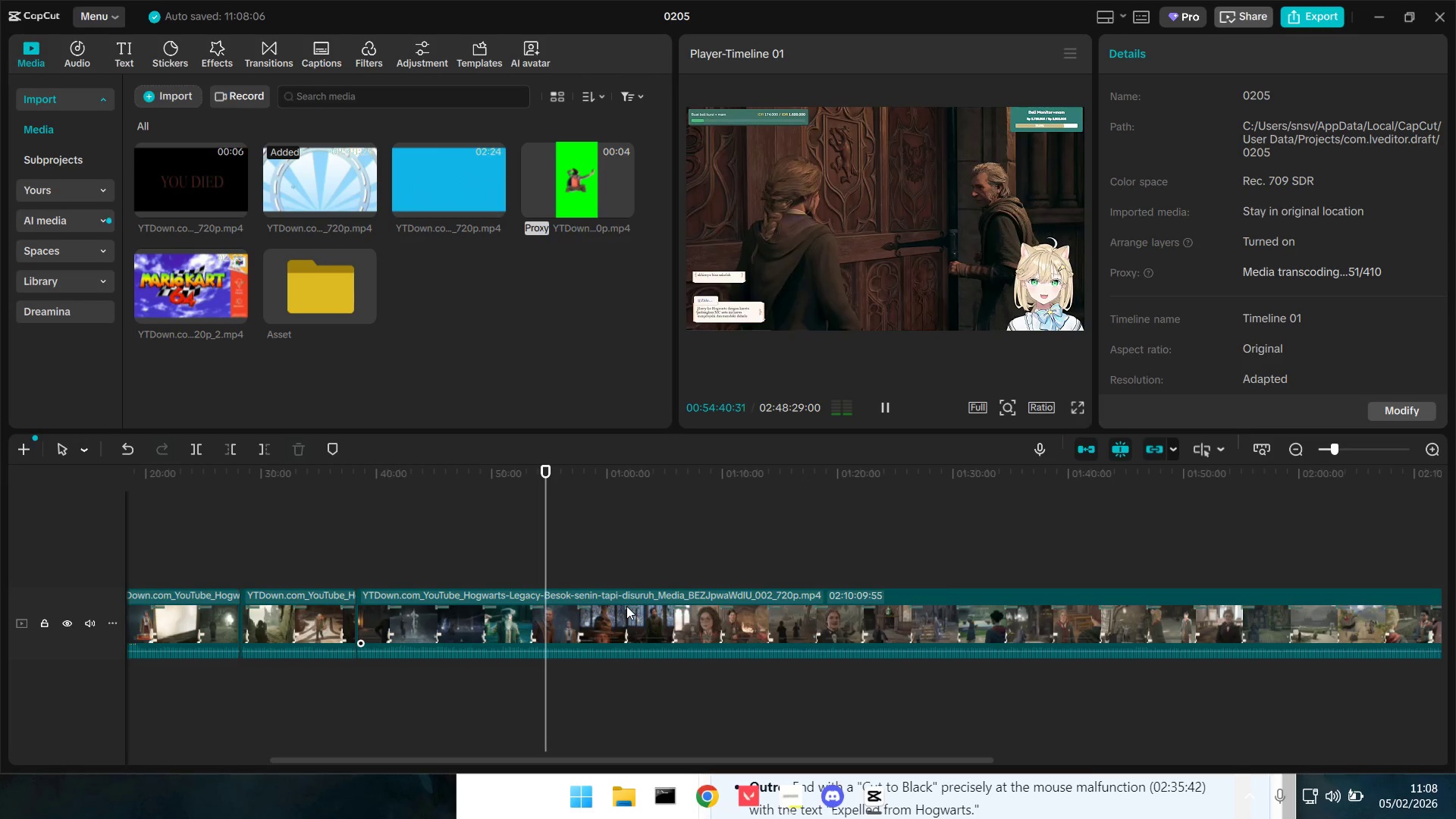 
key(Space)
 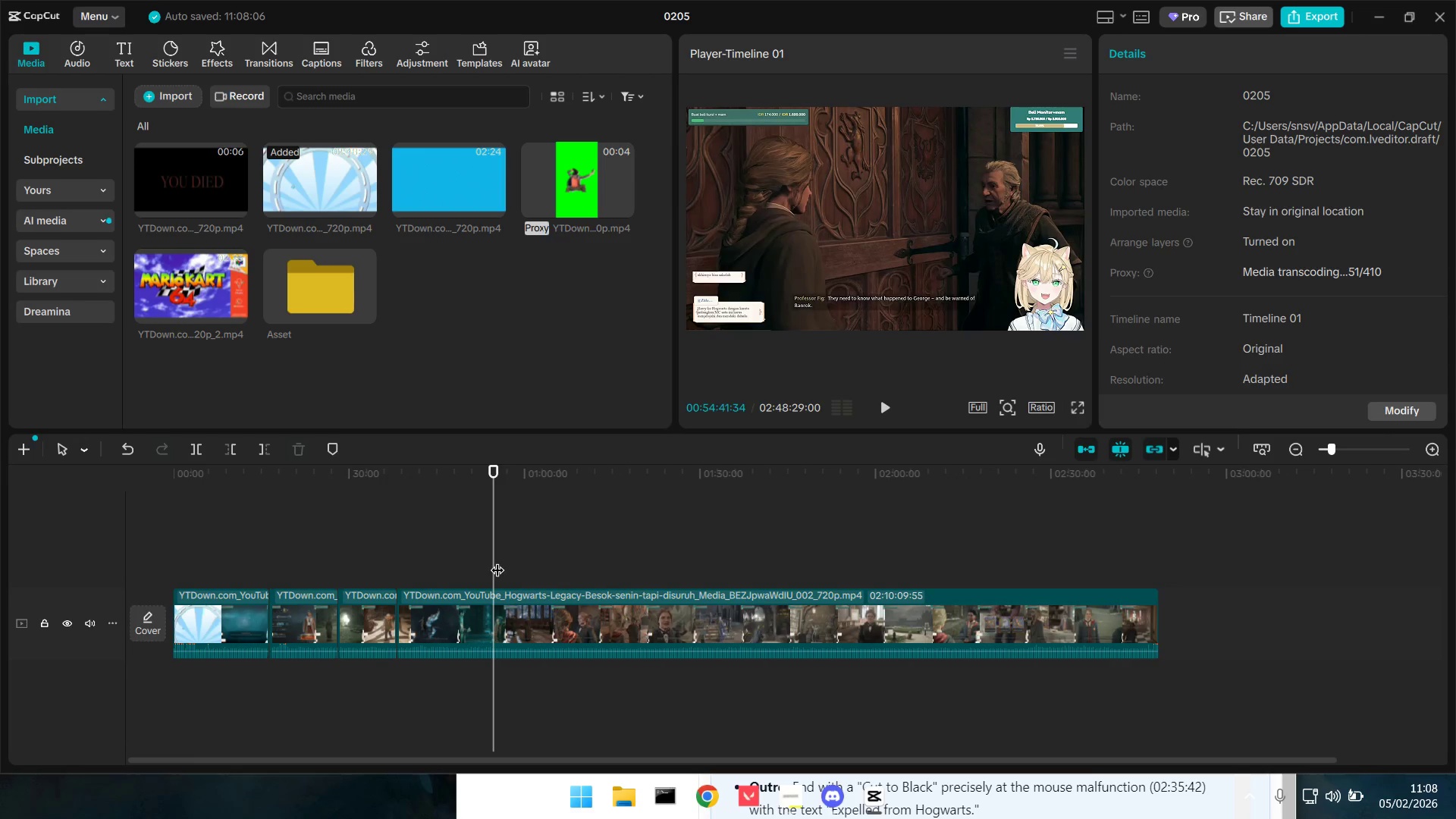 
left_click_drag(start_coordinate=[497, 560], to_coordinate=[515, 559])
 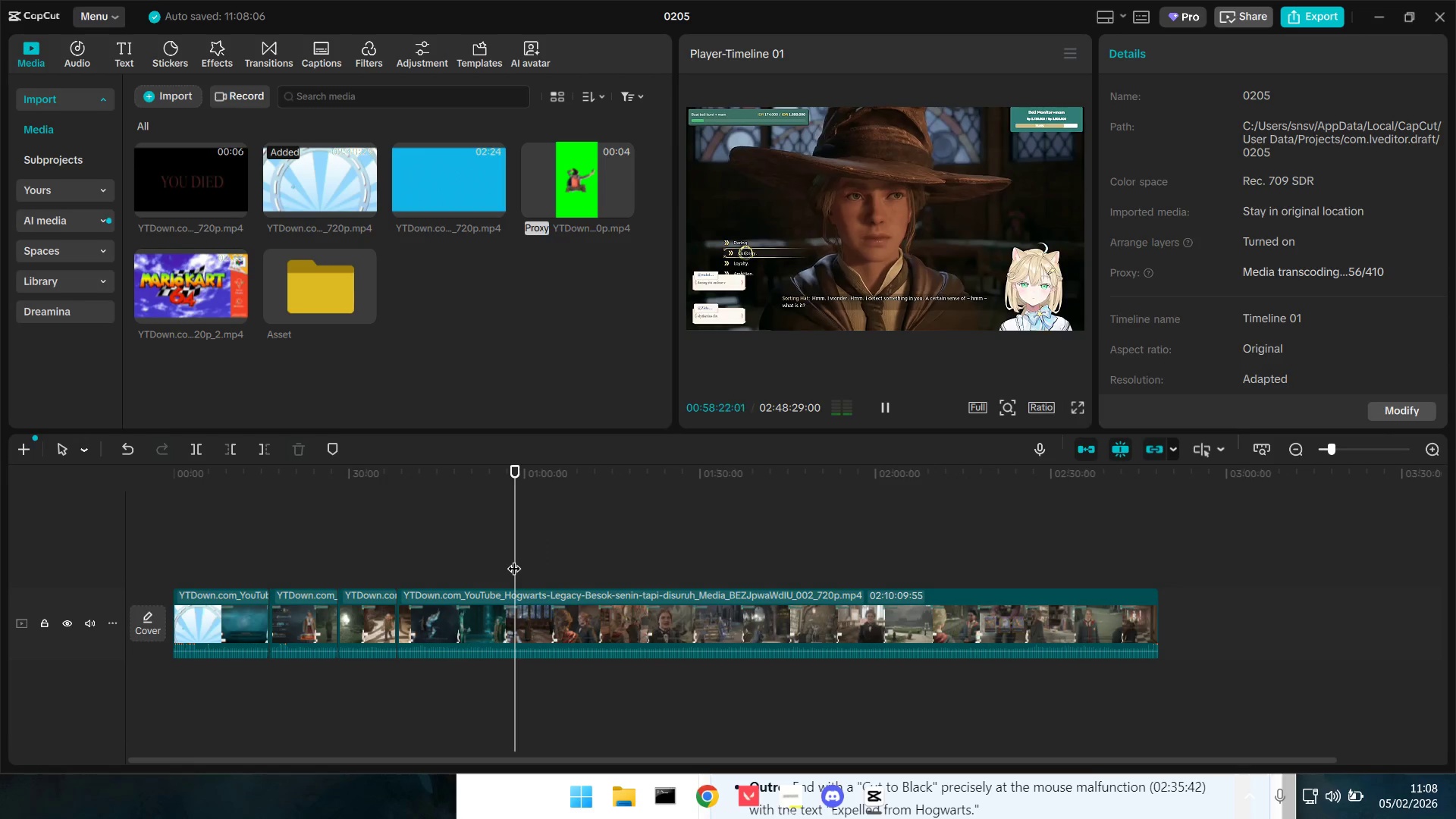 
key(Space)
 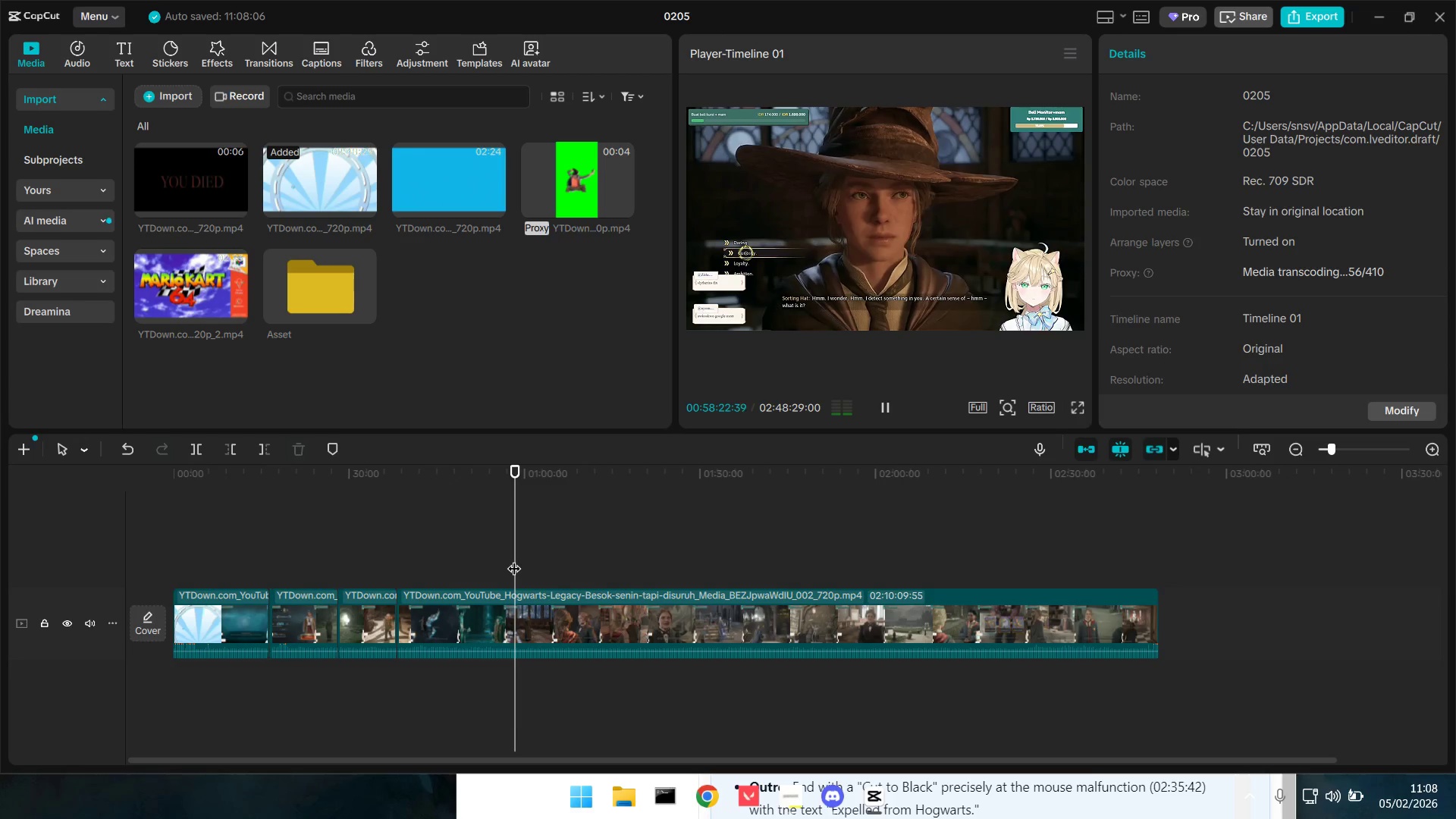 
key(Alt+AltLeft)
 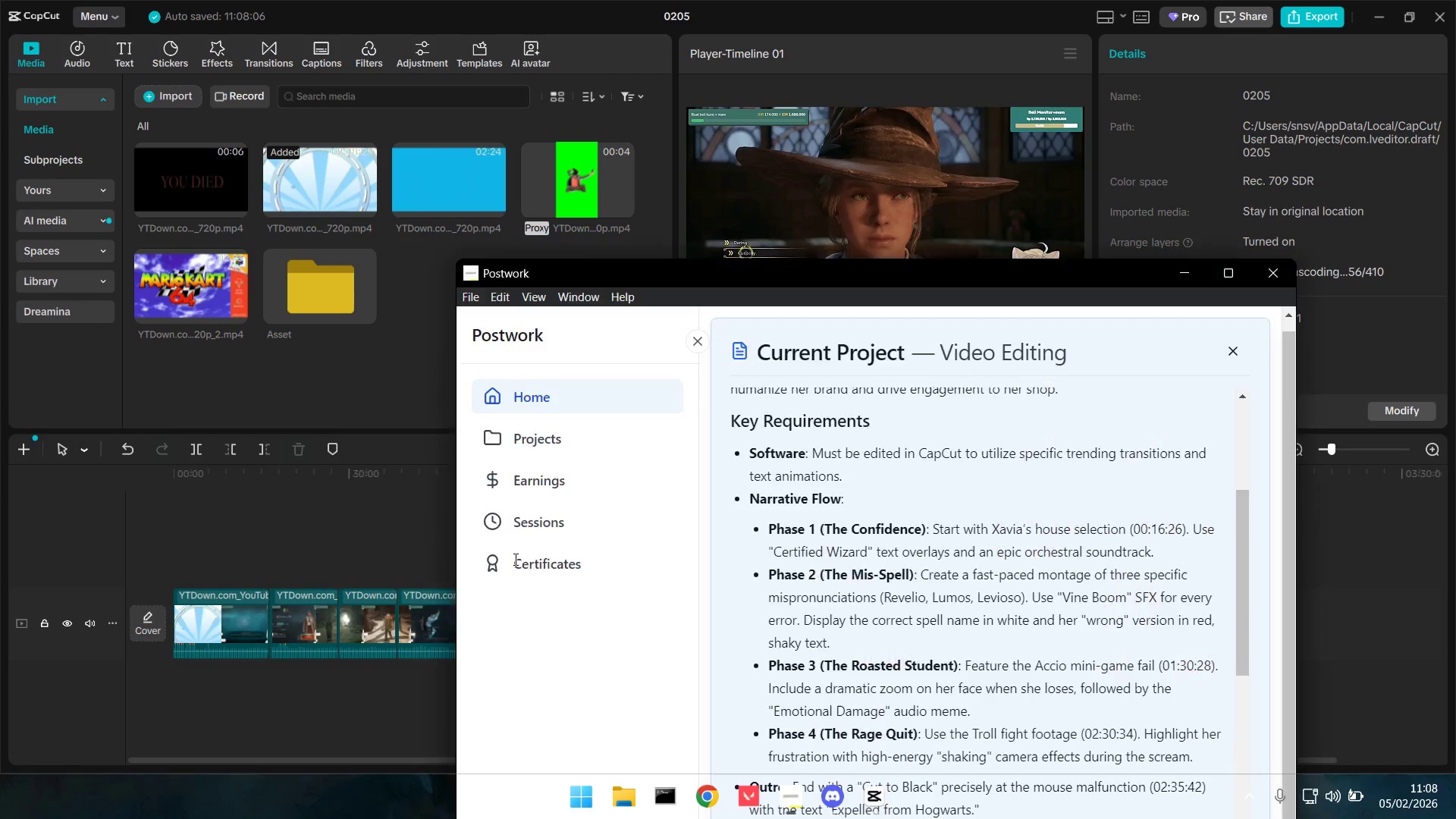 
key(Alt+Tab)